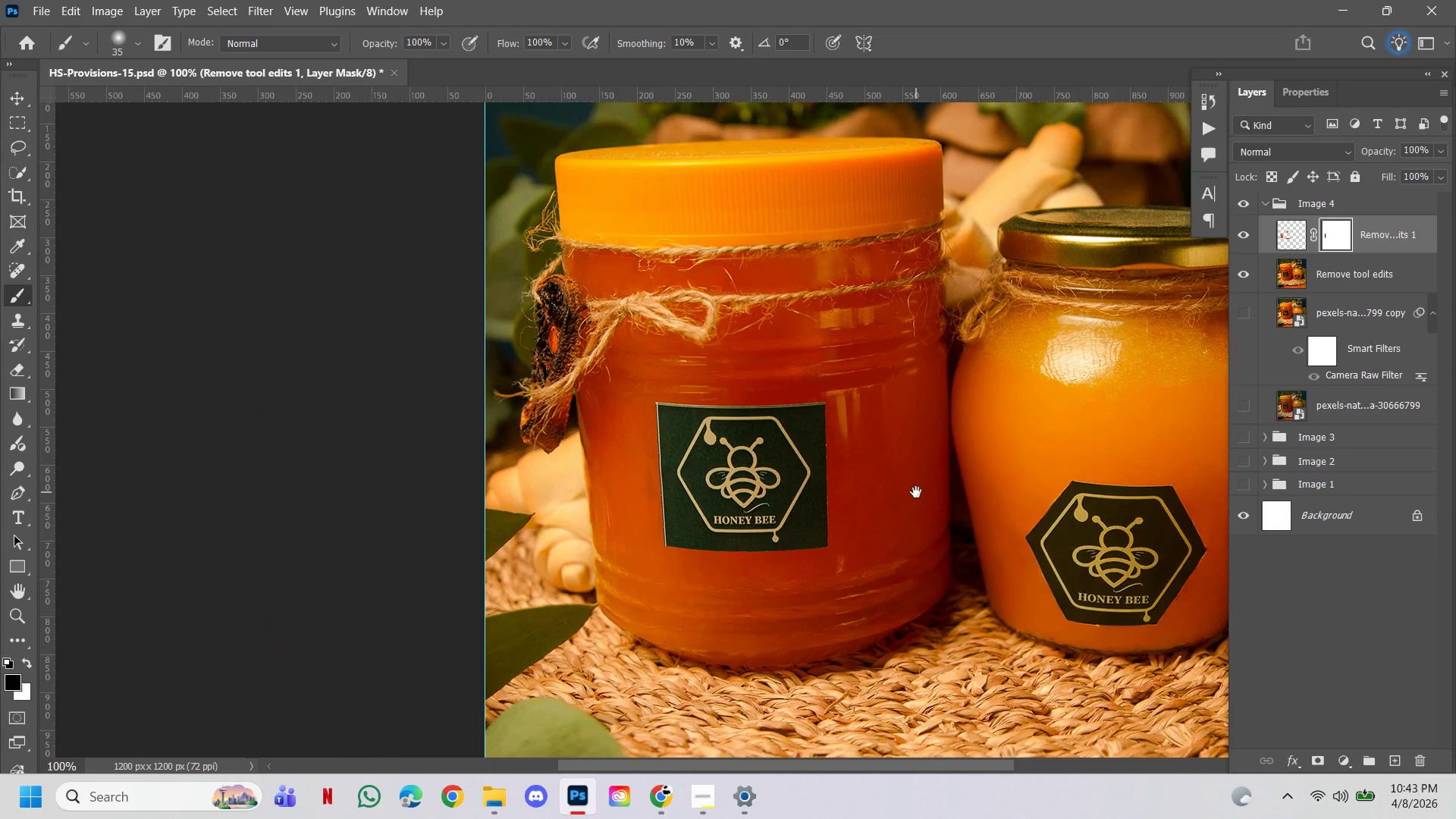 
hold_key(key=Space, duration=1.33)
 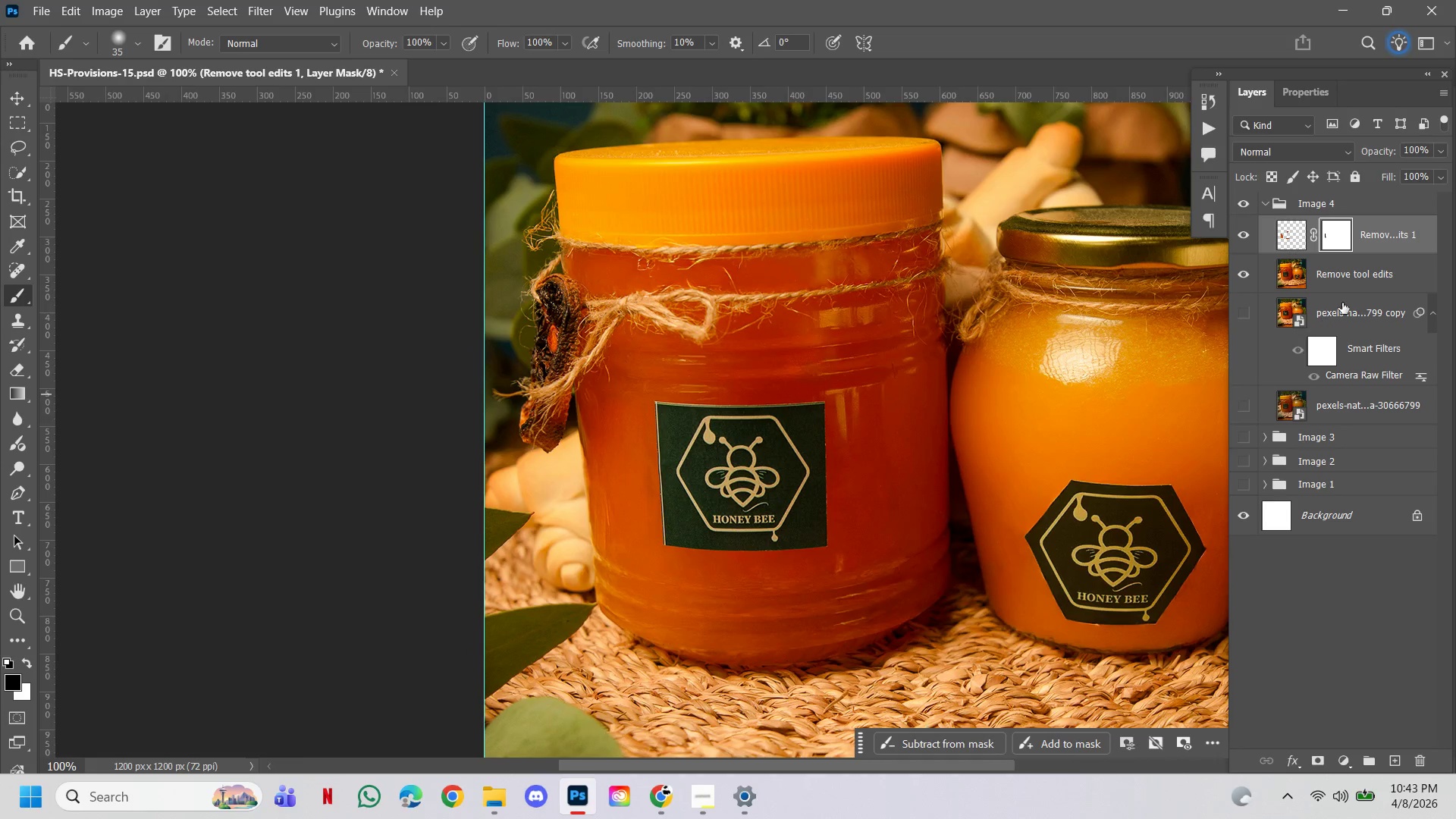 
left_click([996, 431])
 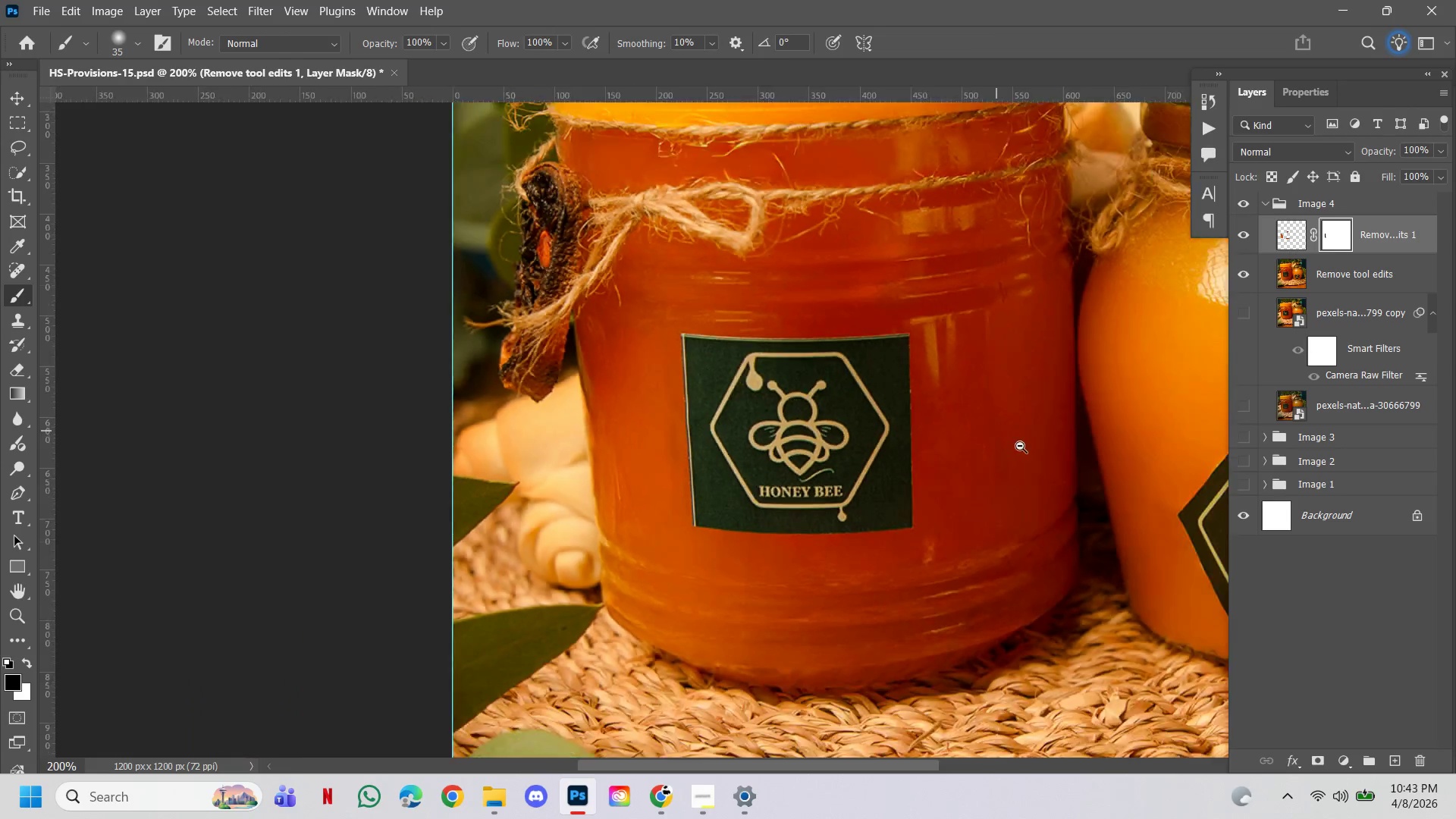 
left_click_drag(start_coordinate=[1022, 448], to_coordinate=[915, 491])
 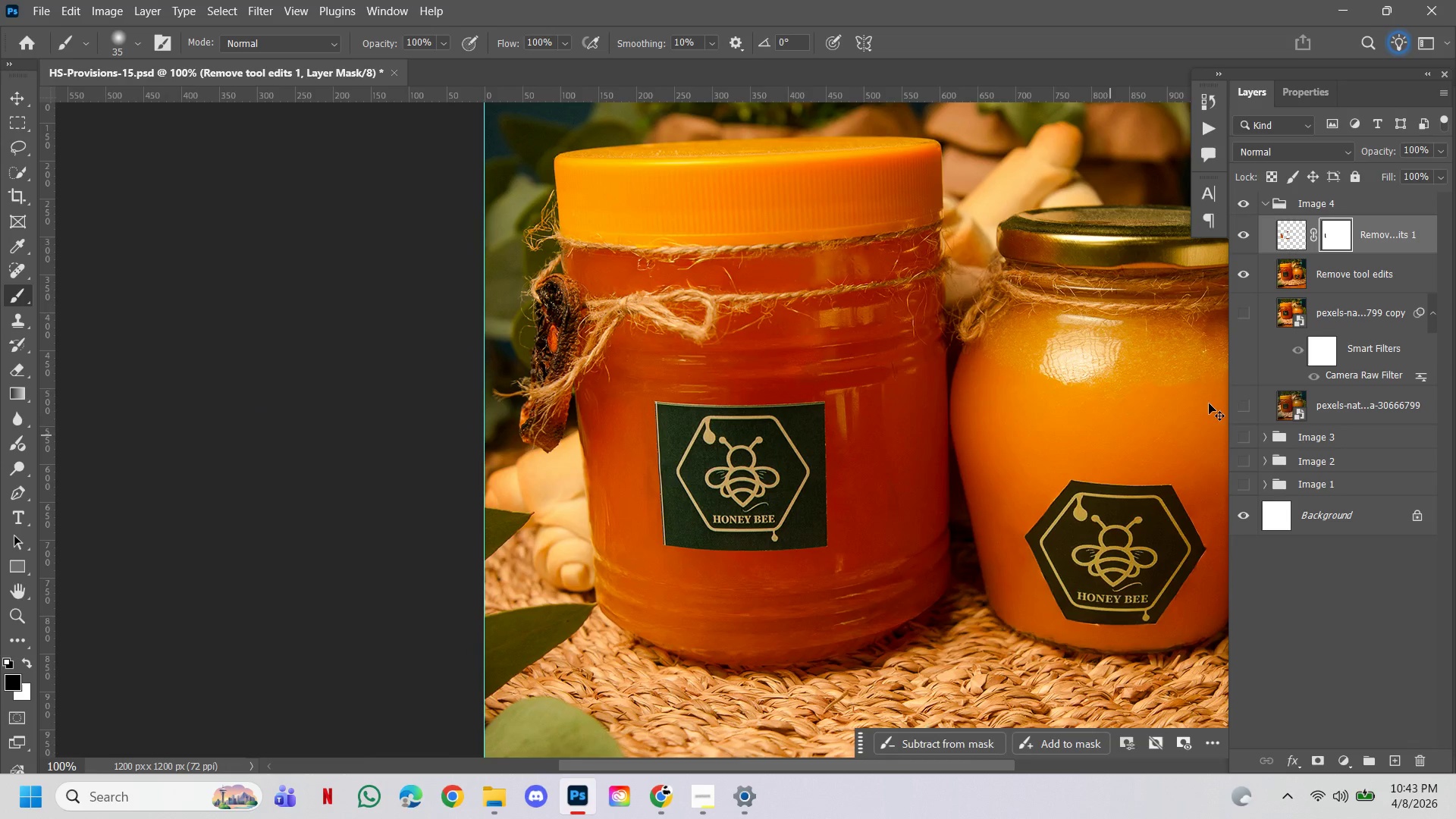 
left_click([1351, 271])
 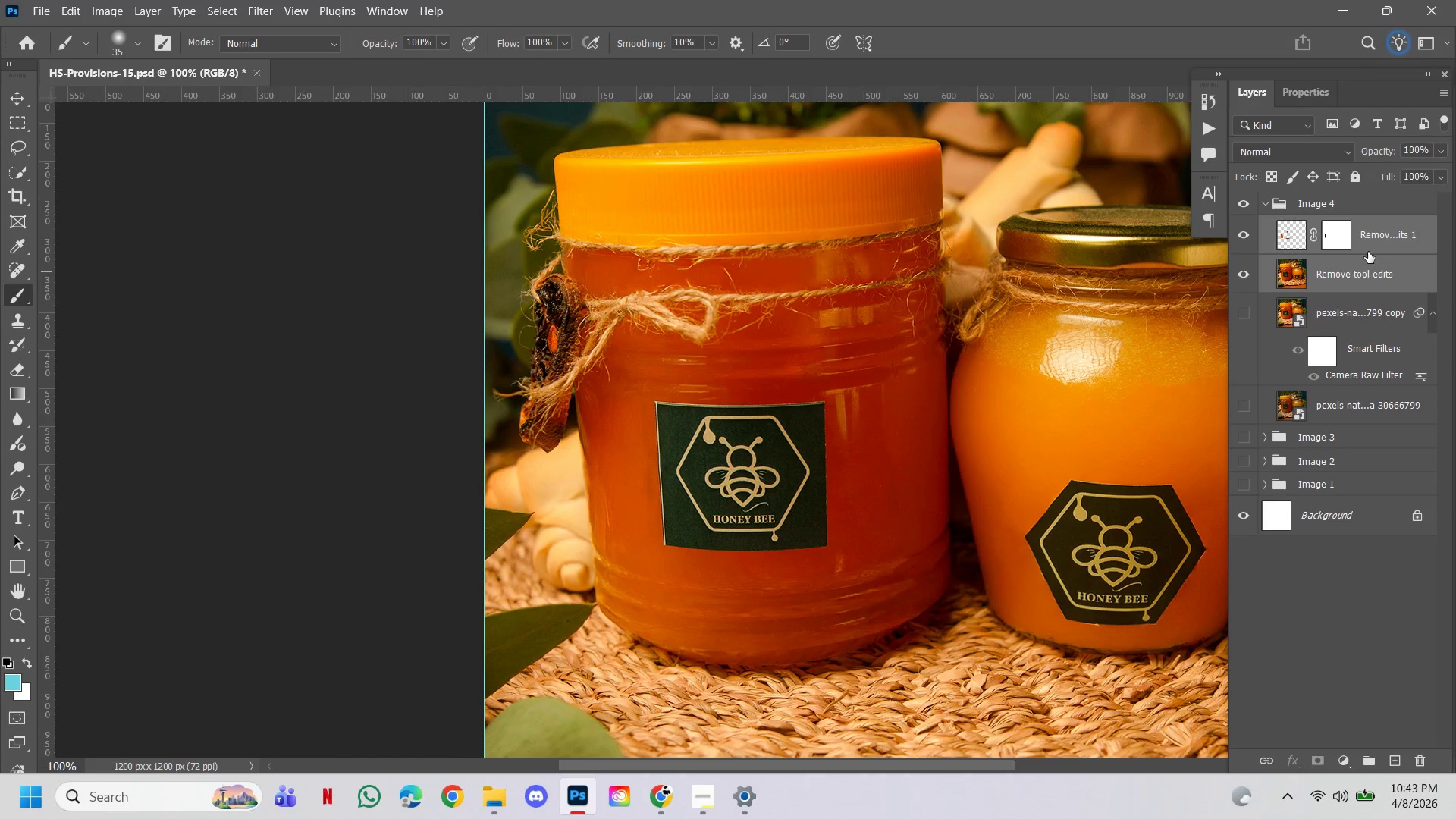 
key(Control+E)
 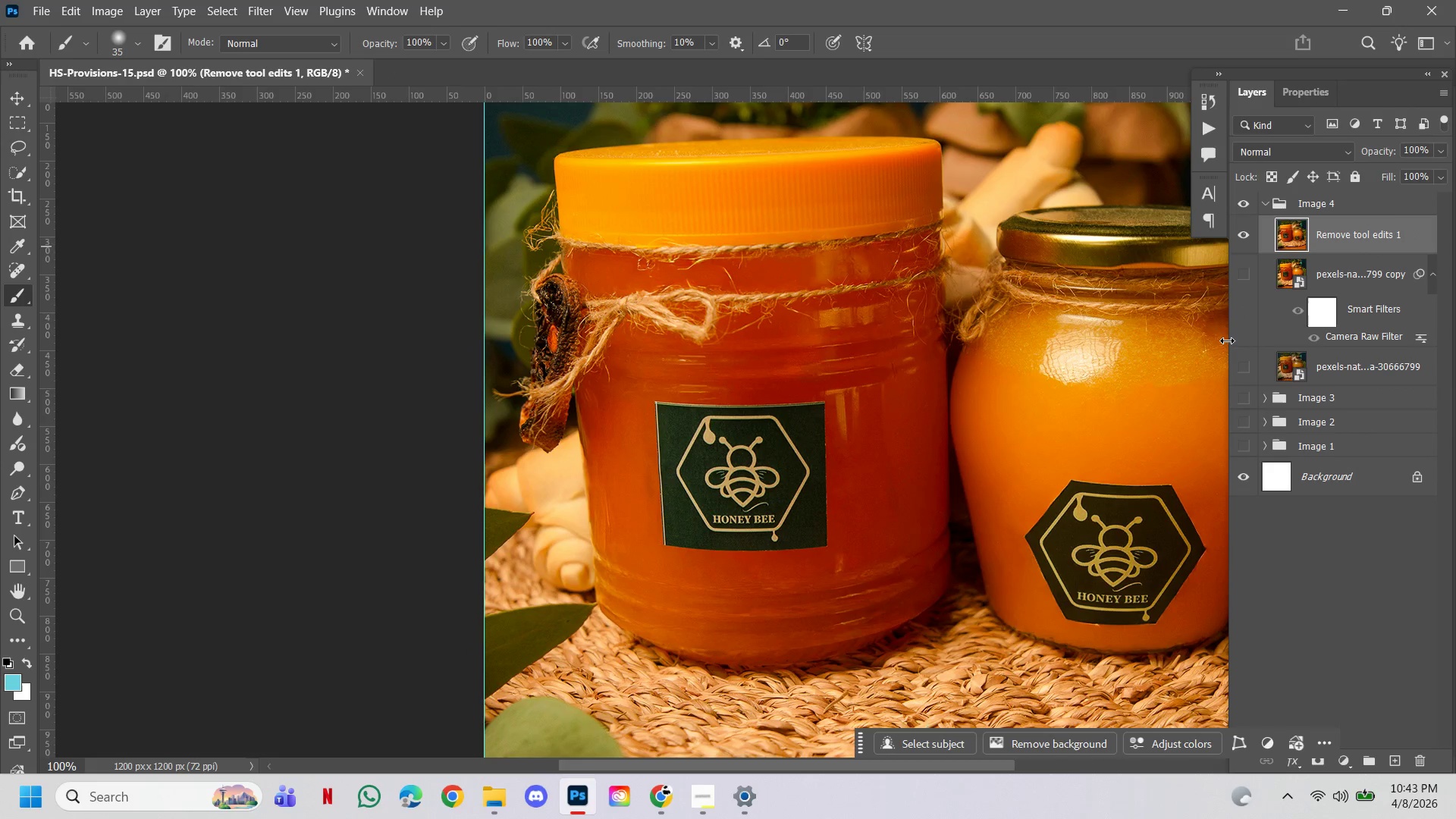 
hold_key(key=AltLeft, duration=0.5)
 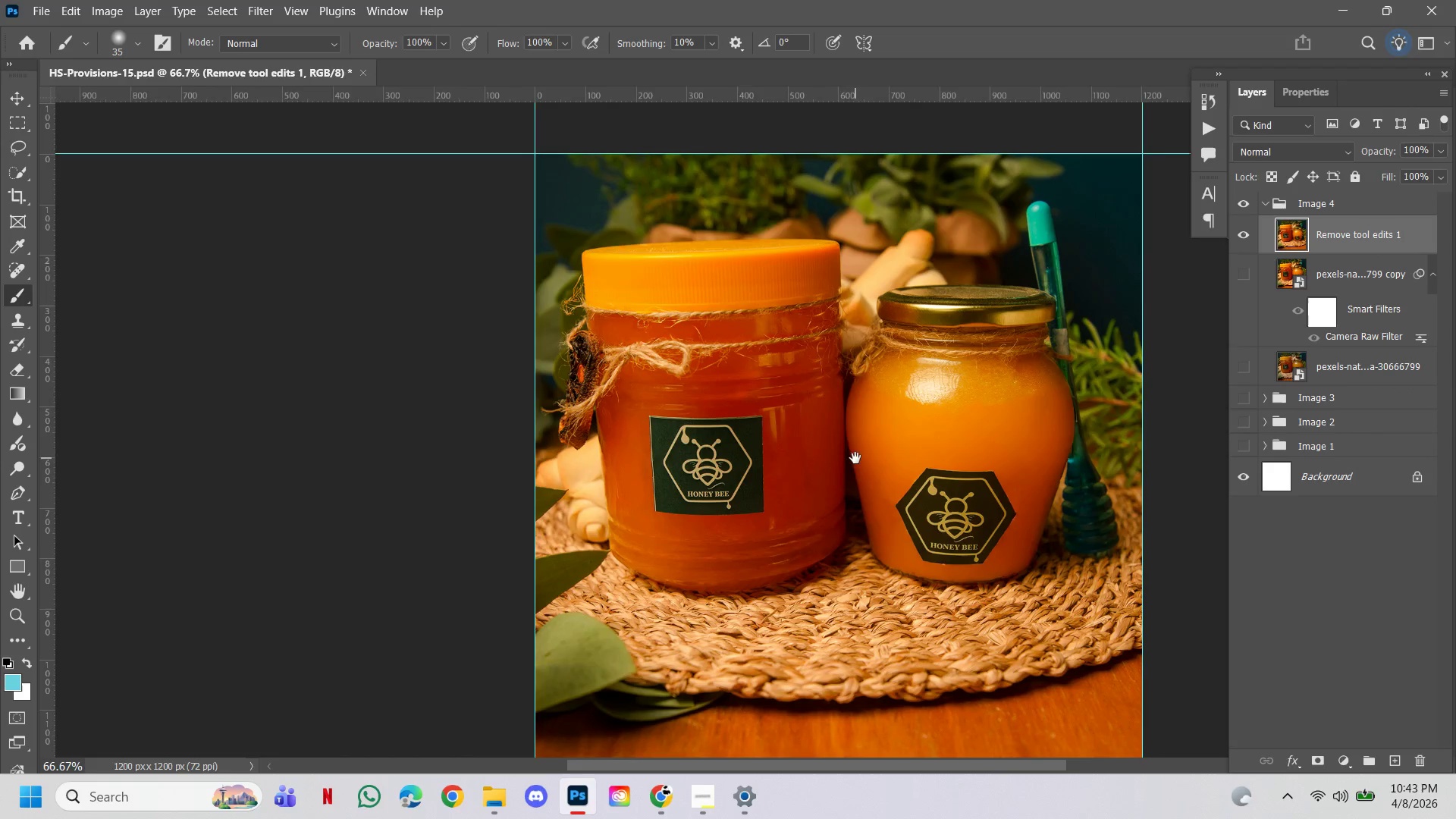 
hold_key(key=Space, duration=1.51)
 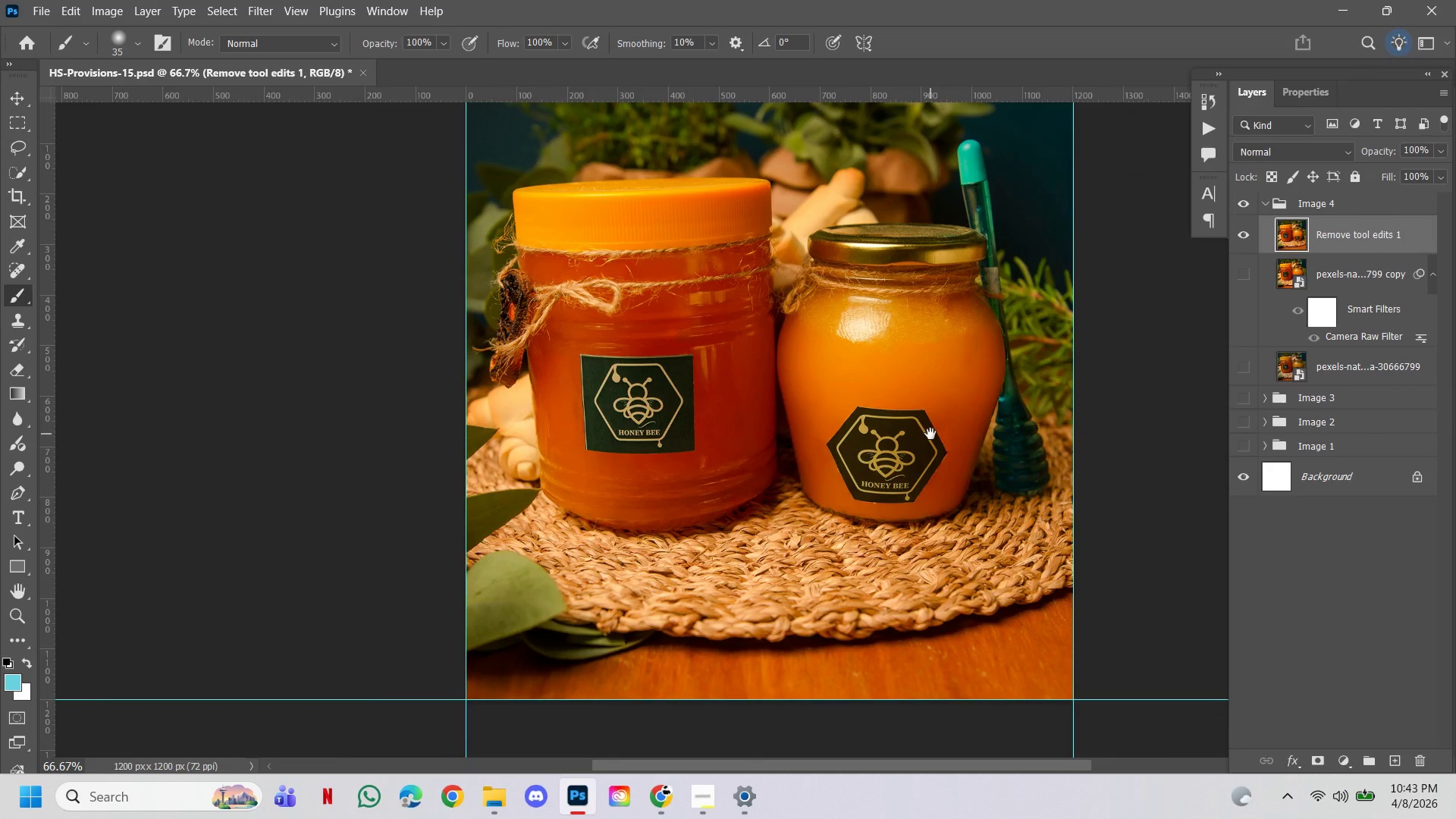 
left_click([898, 497])
 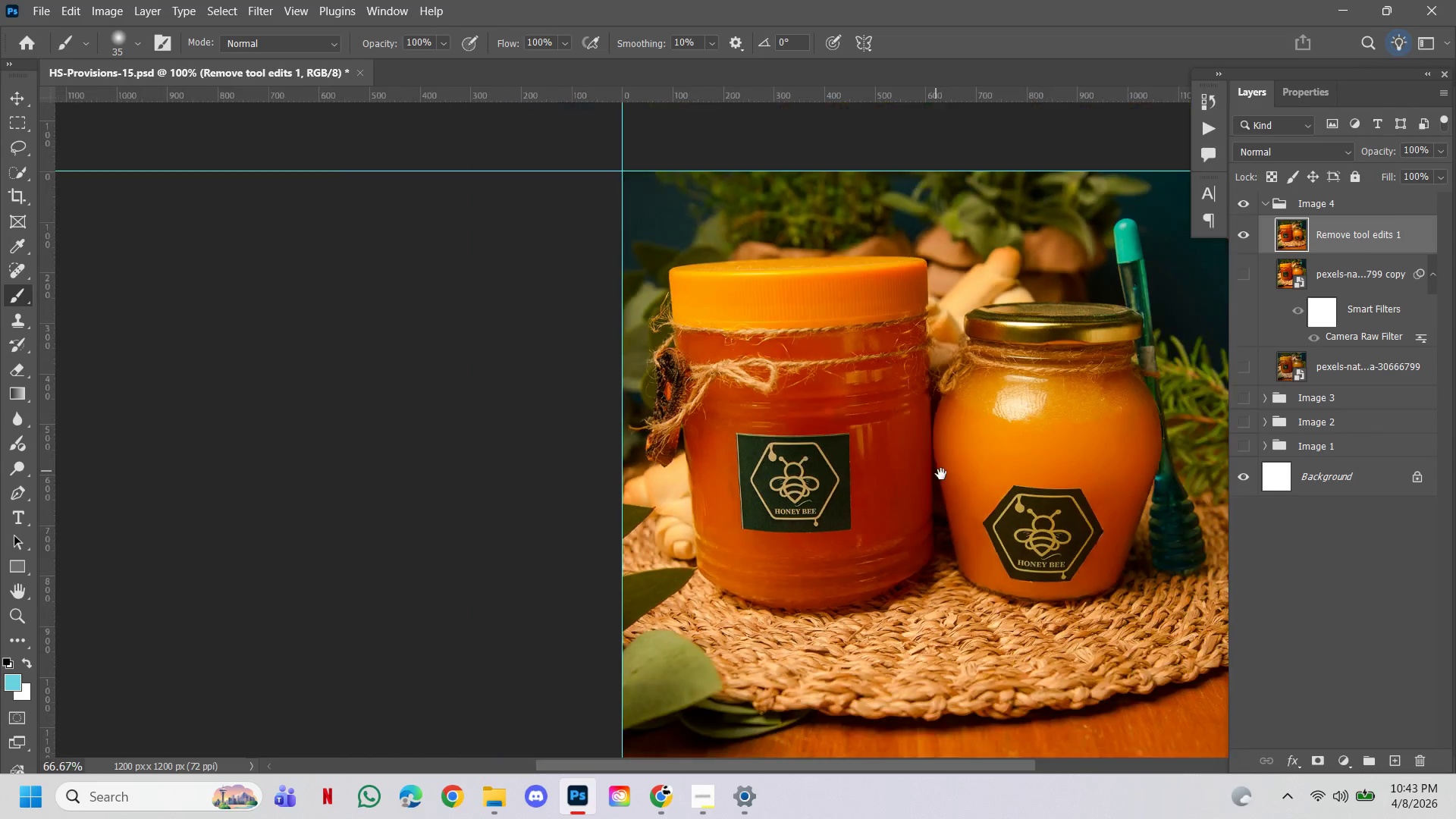 
left_click_drag(start_coordinate=[943, 475], to_coordinate=[813, 418])
 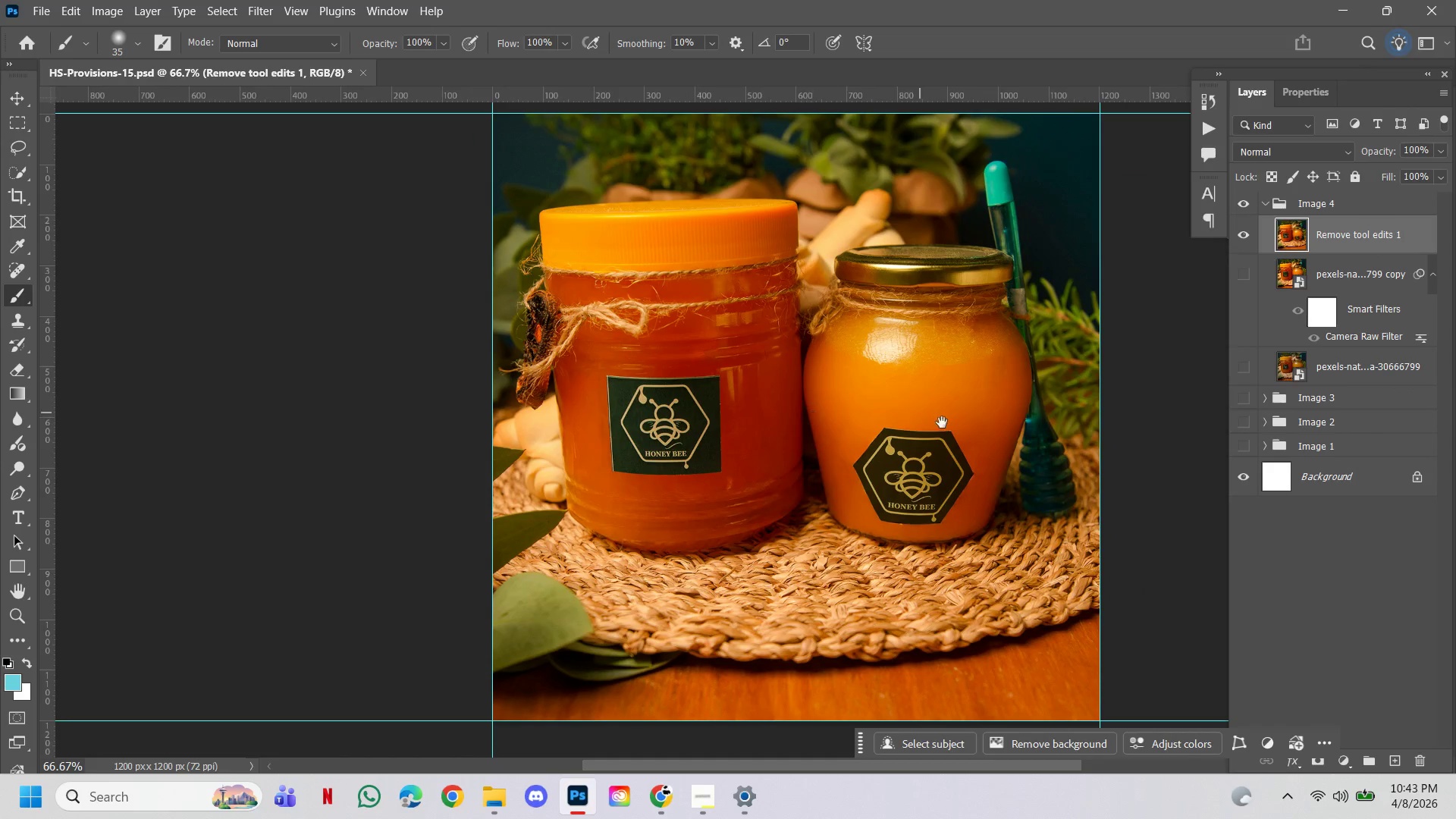 
hold_key(key=Space, duration=1.52)
 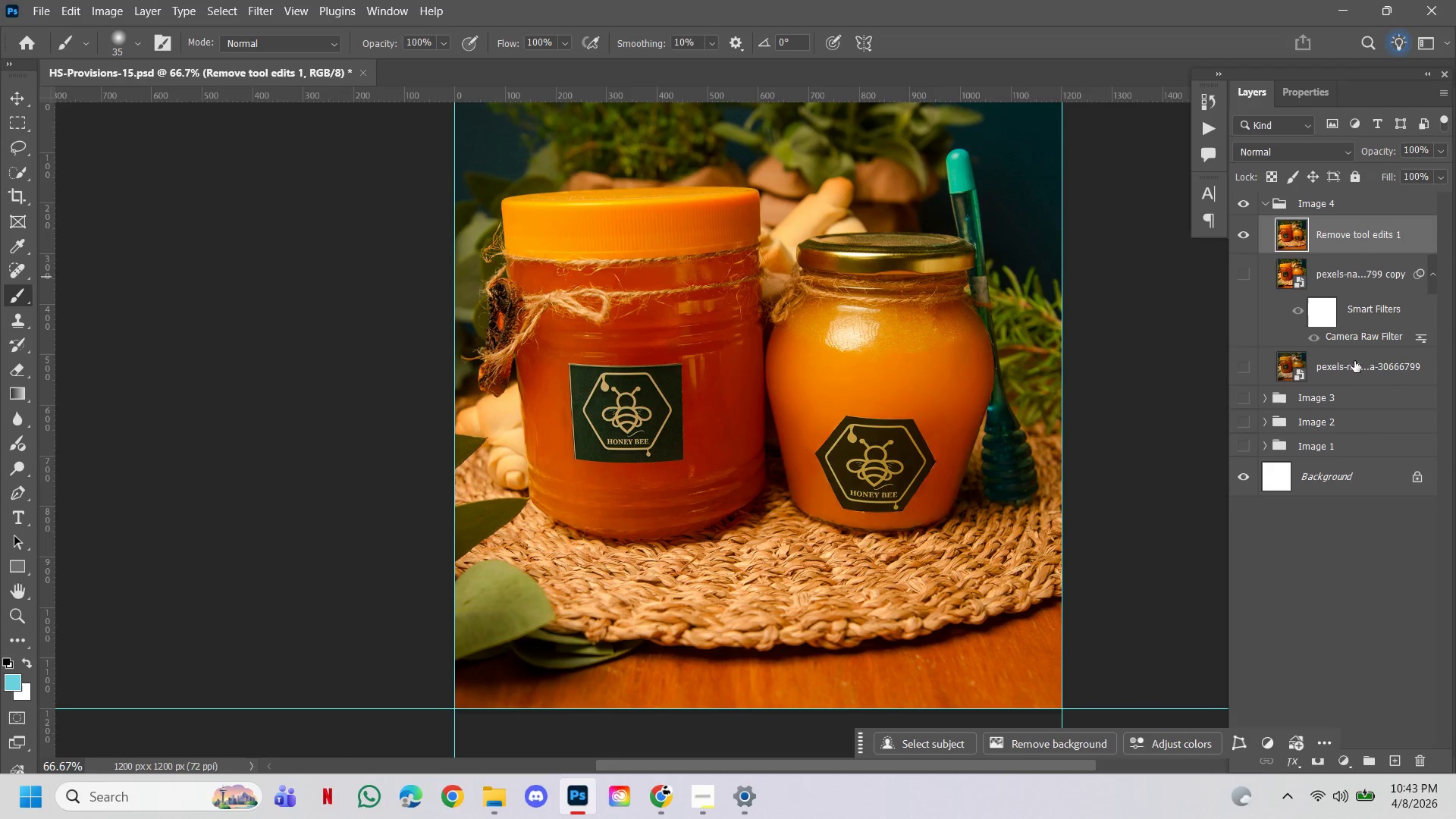 
left_click_drag(start_coordinate=[957, 455], to_coordinate=[930, 434])
 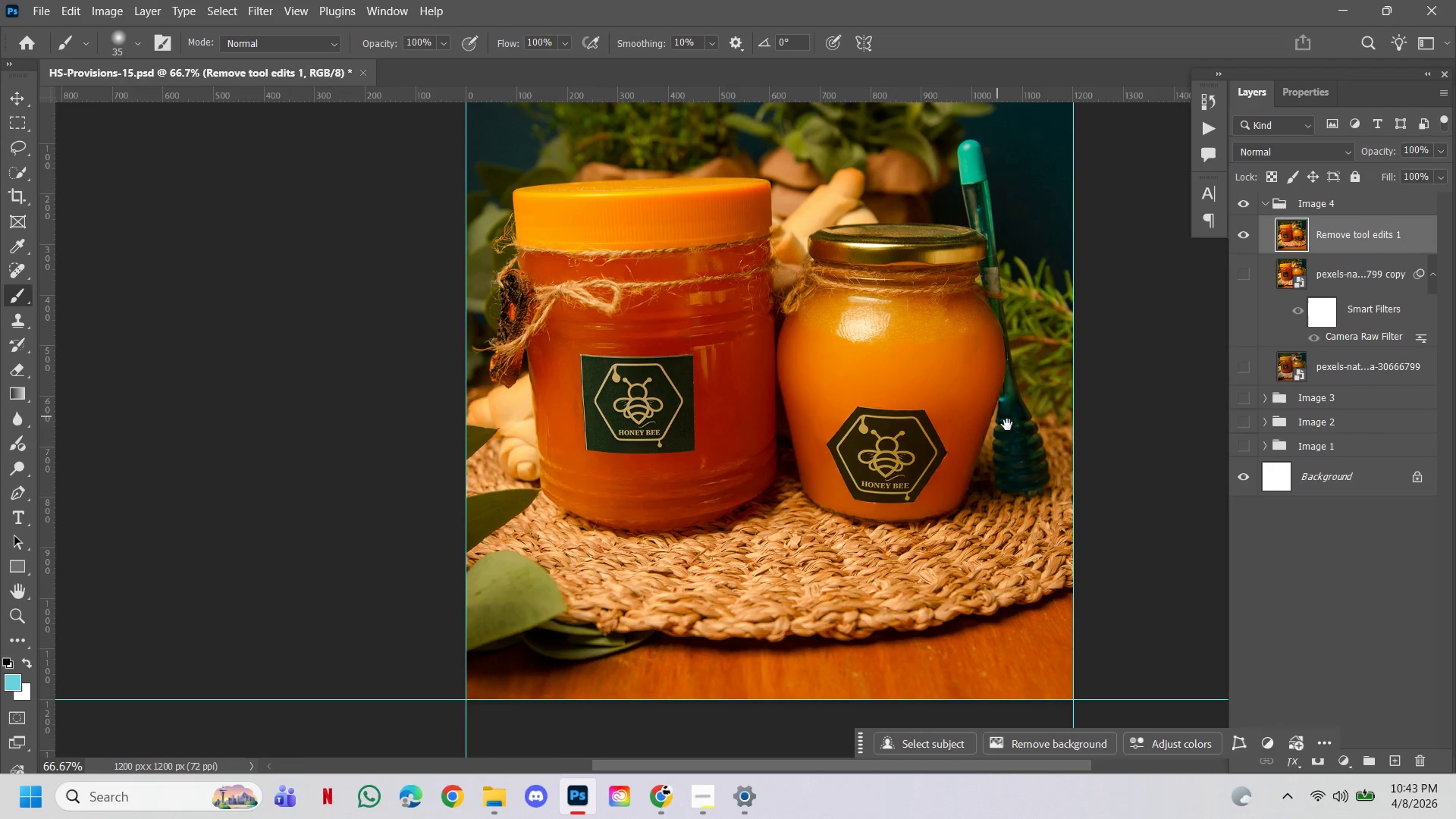 
left_click_drag(start_coordinate=[1007, 425], to_coordinate=[996, 434])
 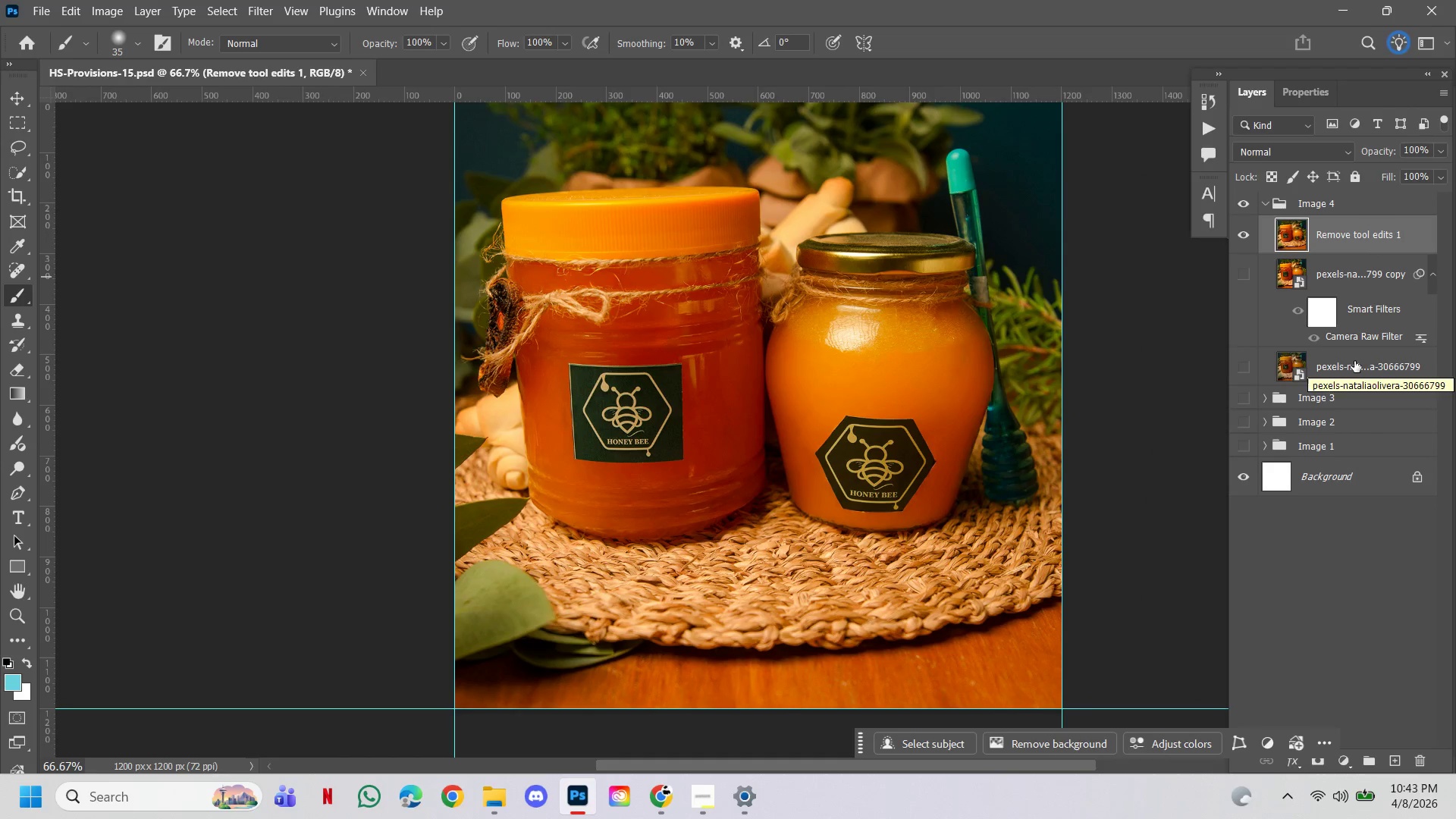 
hold_key(key=ControlLeft, duration=0.95)
 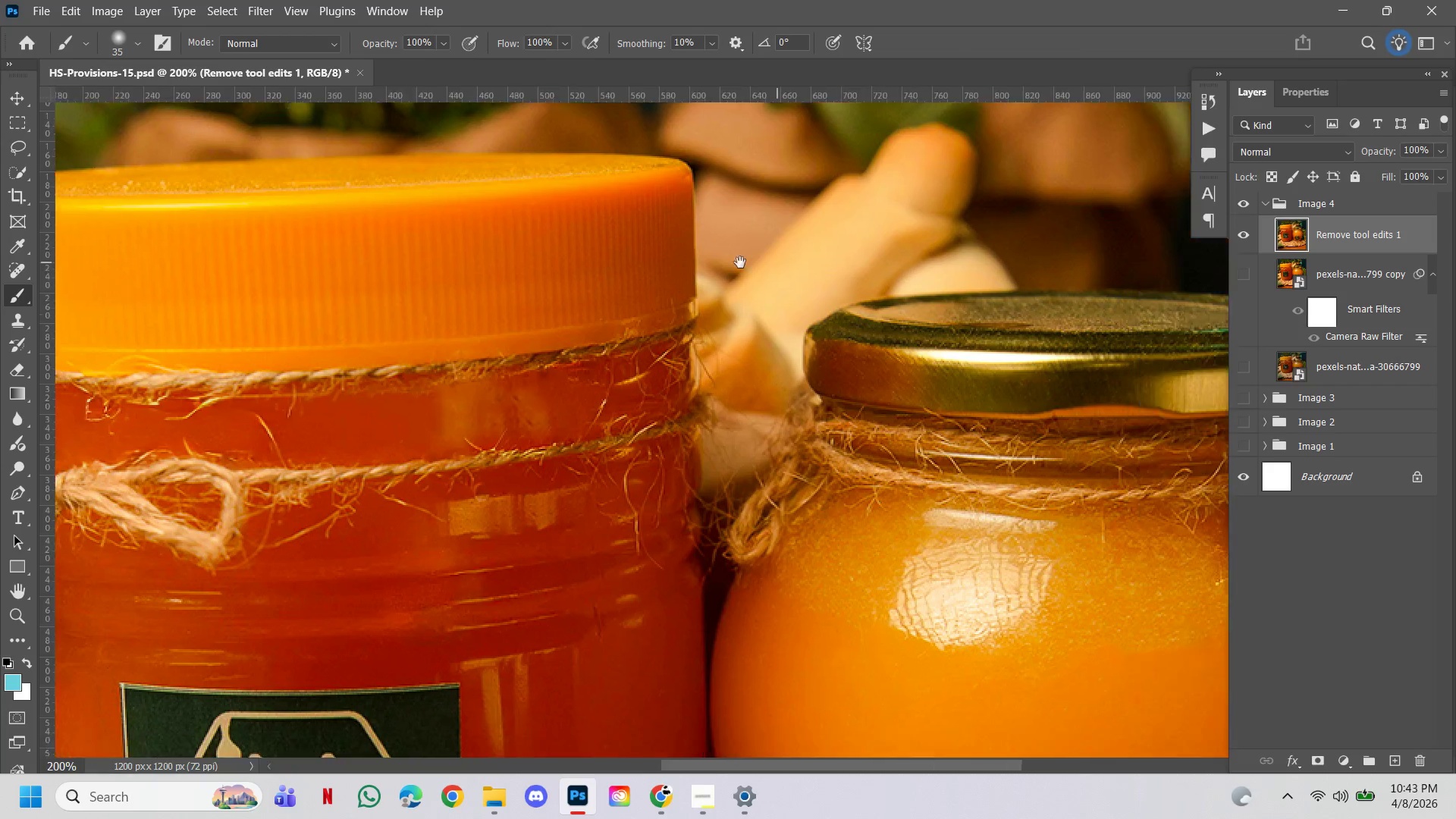 
hold_key(key=Space, duration=1.53)
 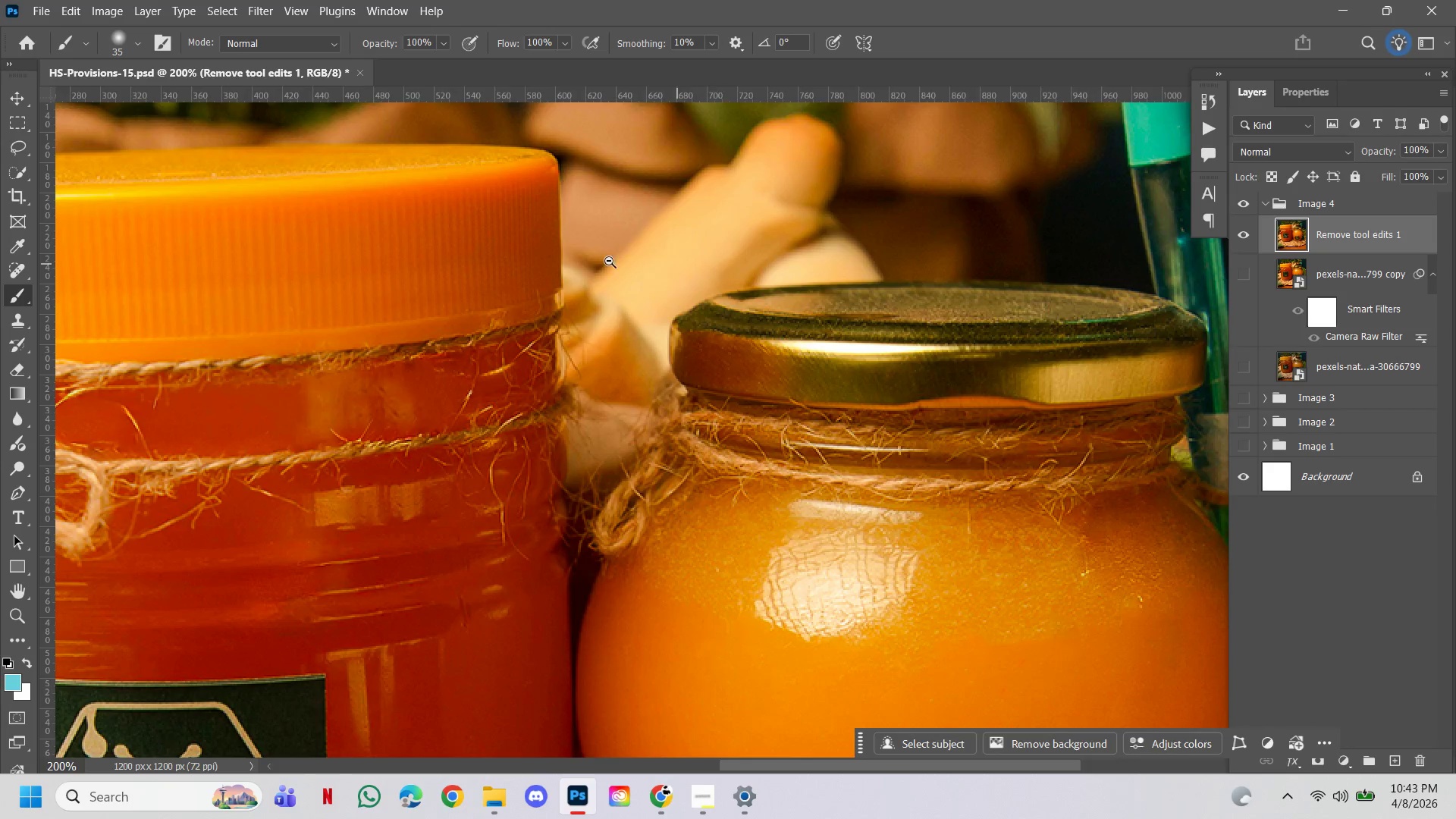 
double_click([836, 202])
 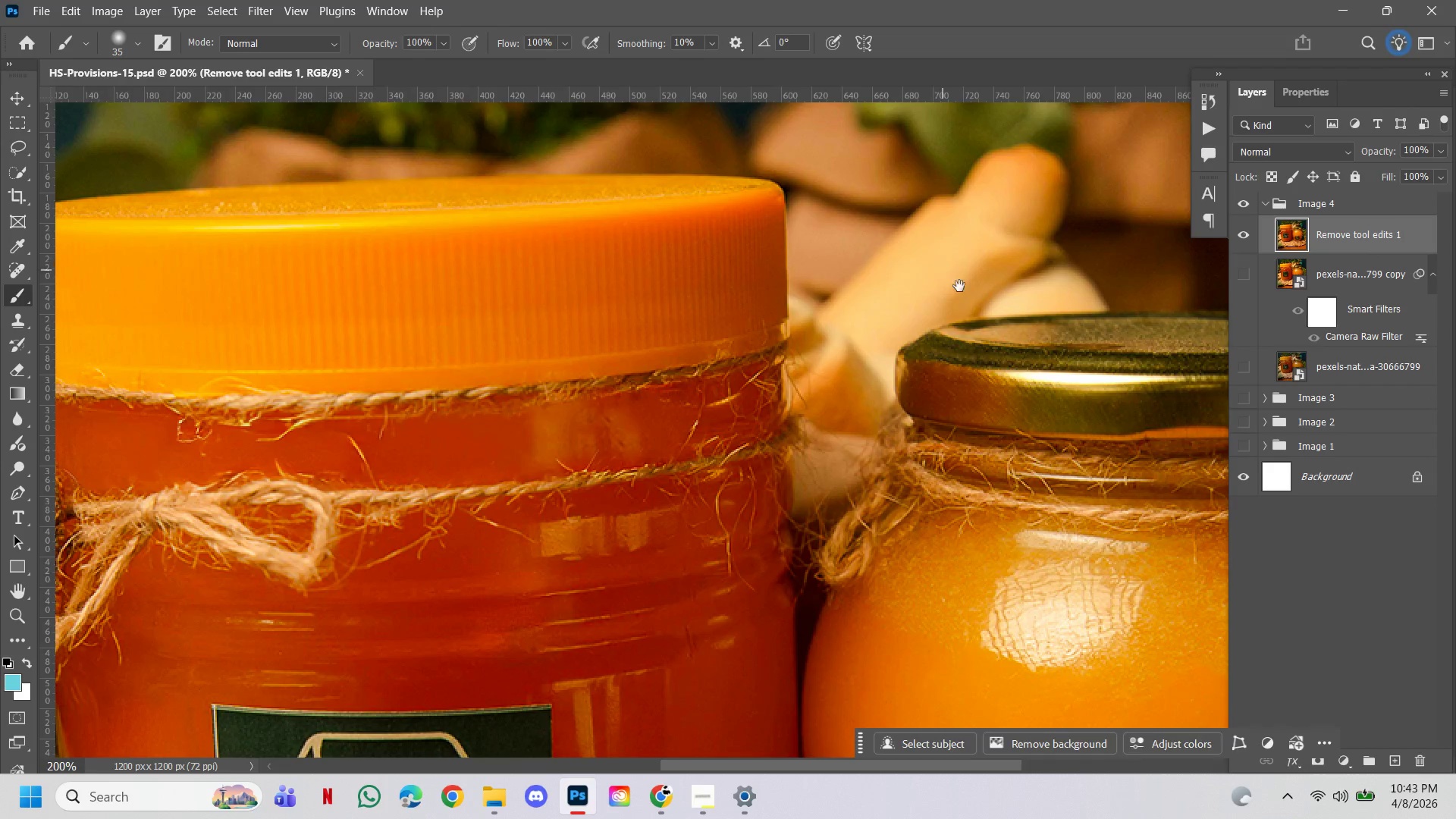 
left_click_drag(start_coordinate=[966, 293], to_coordinate=[740, 262])
 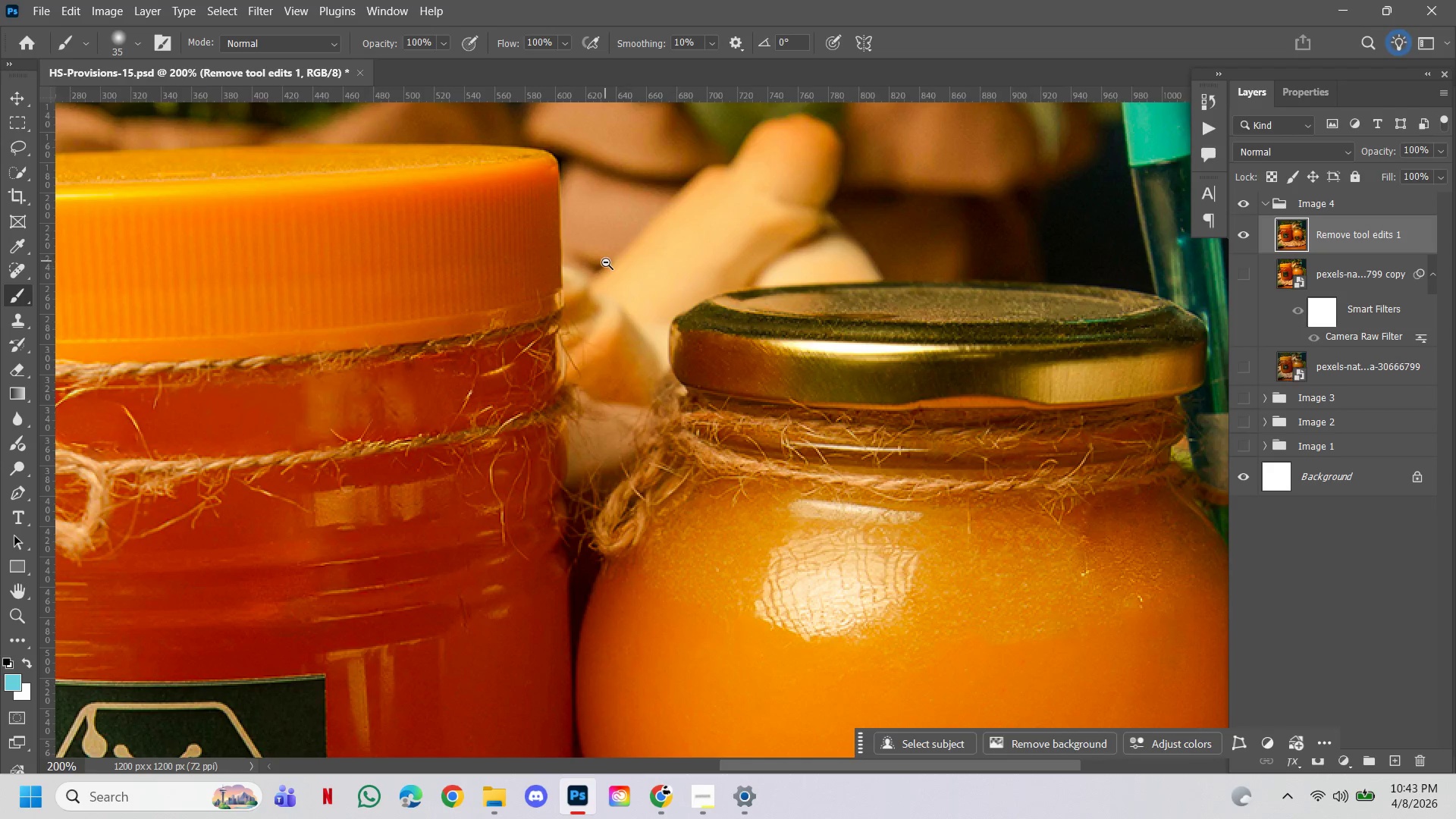 
hold_key(key=Space, duration=2.34)
 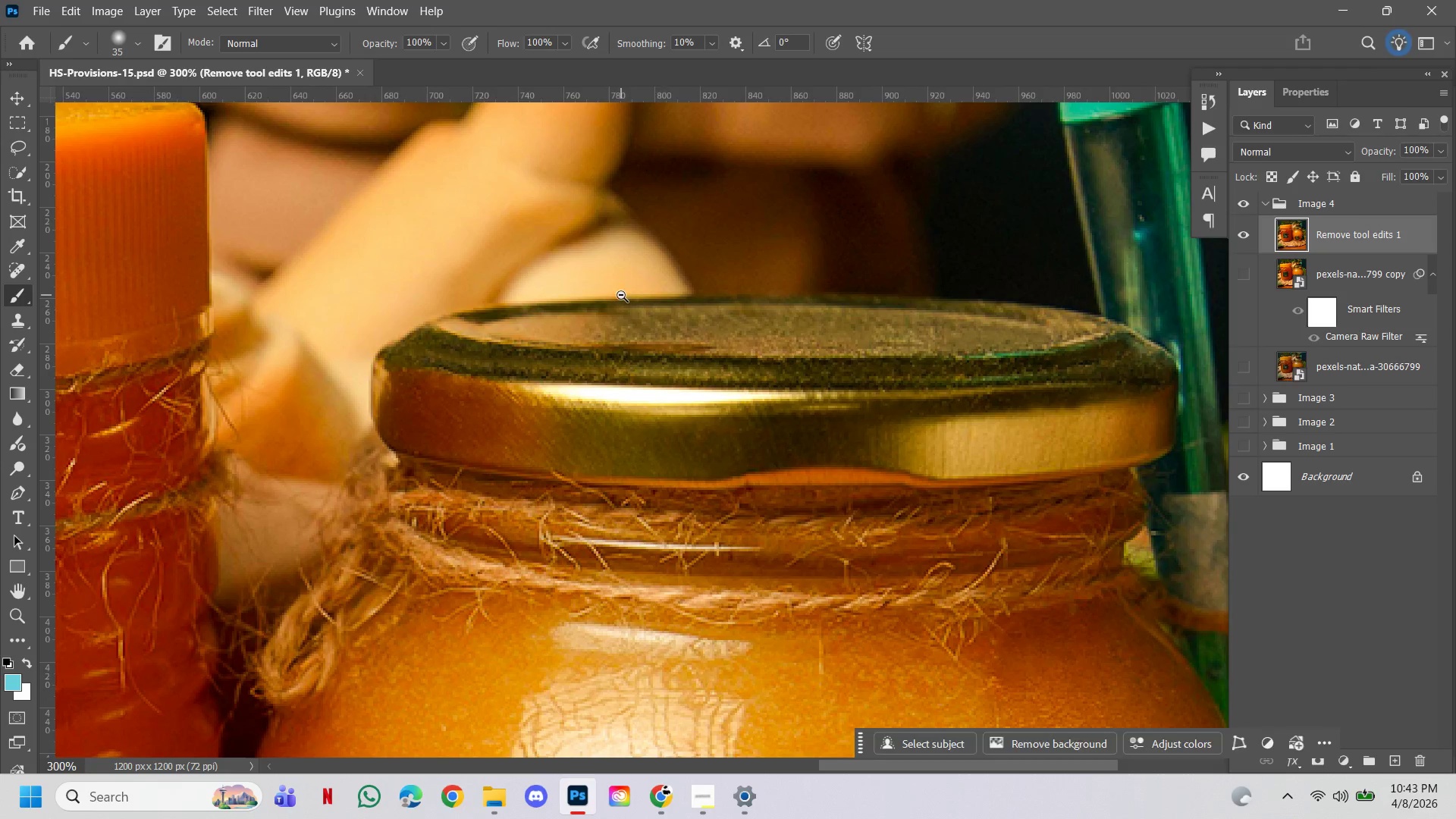 
hold_key(key=ControlLeft, duration=1.38)
 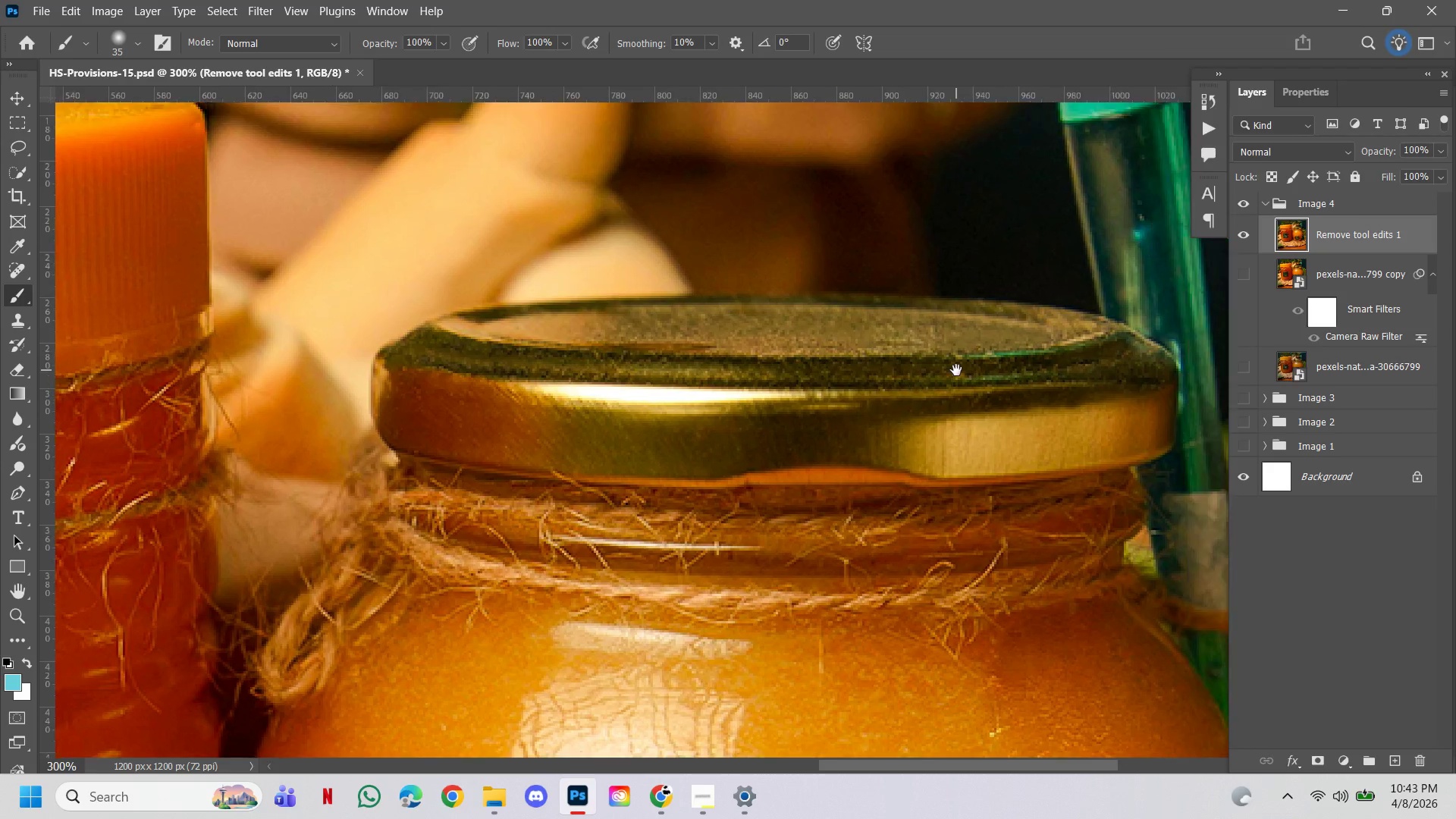 
hold_key(key=AltLeft, duration=0.47)
 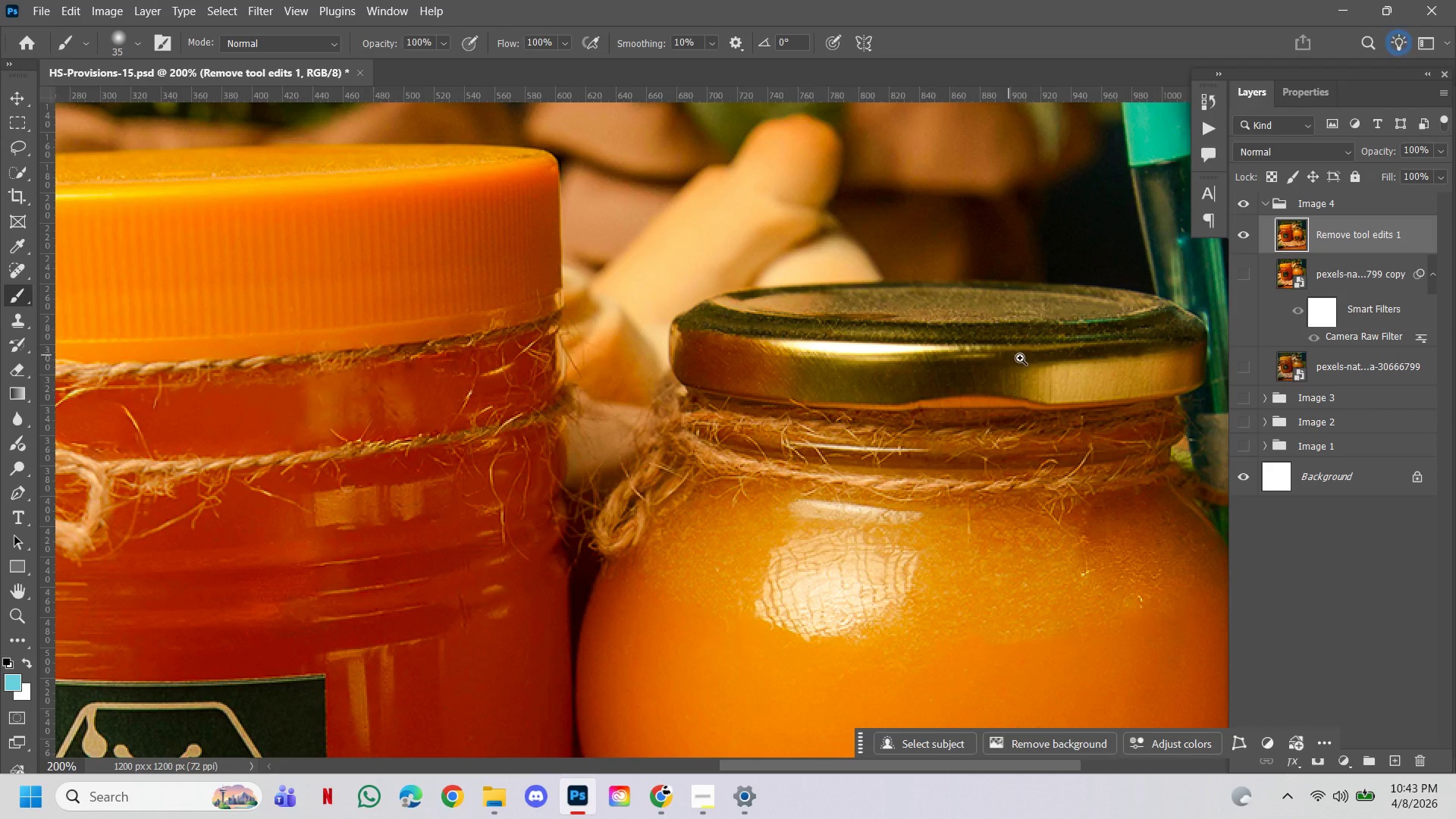 
left_click([1020, 358])
 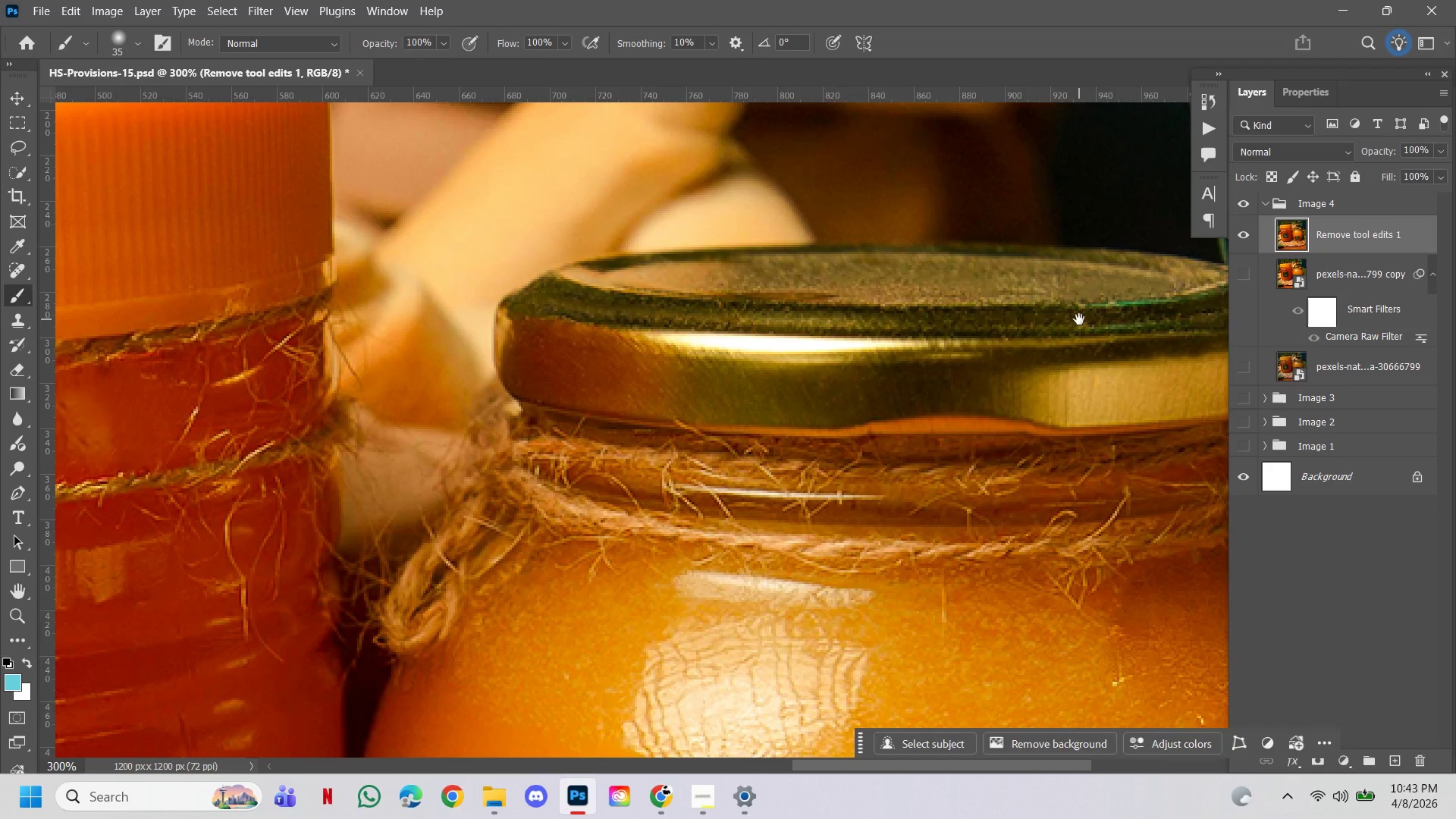 
left_click_drag(start_coordinate=[1079, 319], to_coordinate=[956, 371])
 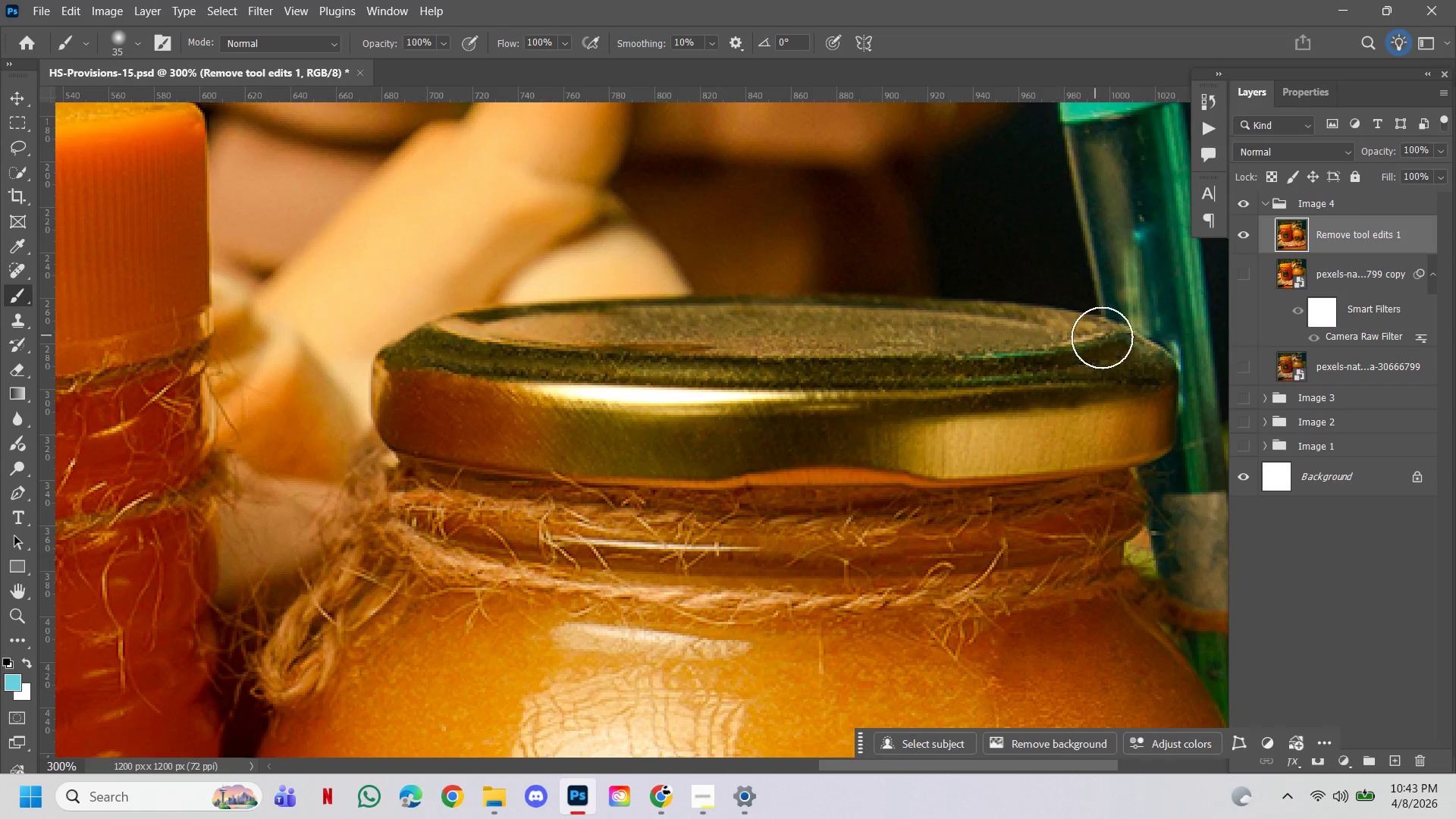 
hold_key(key=ControlLeft, duration=0.47)
 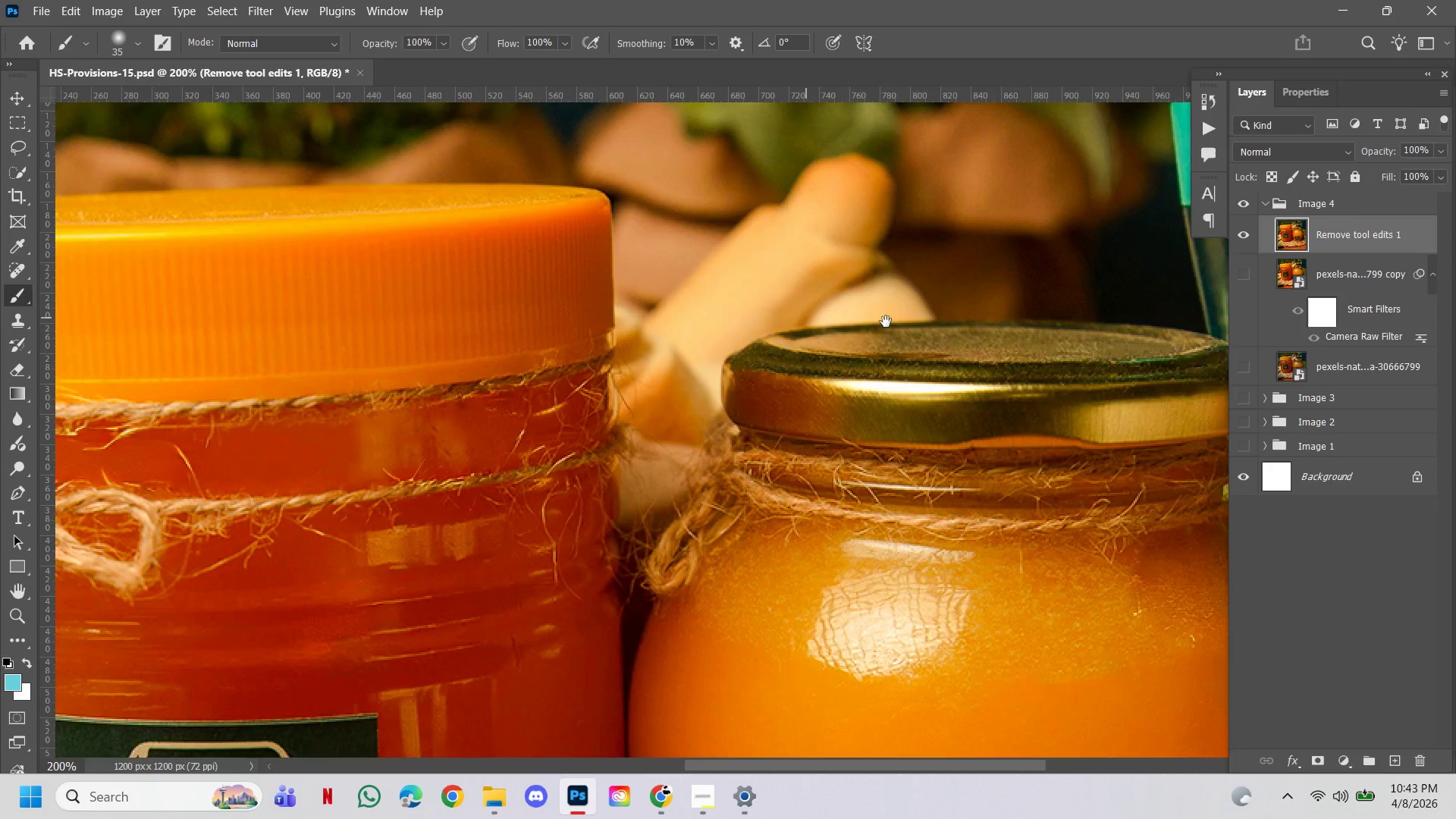 
hold_key(key=Space, duration=2.45)
 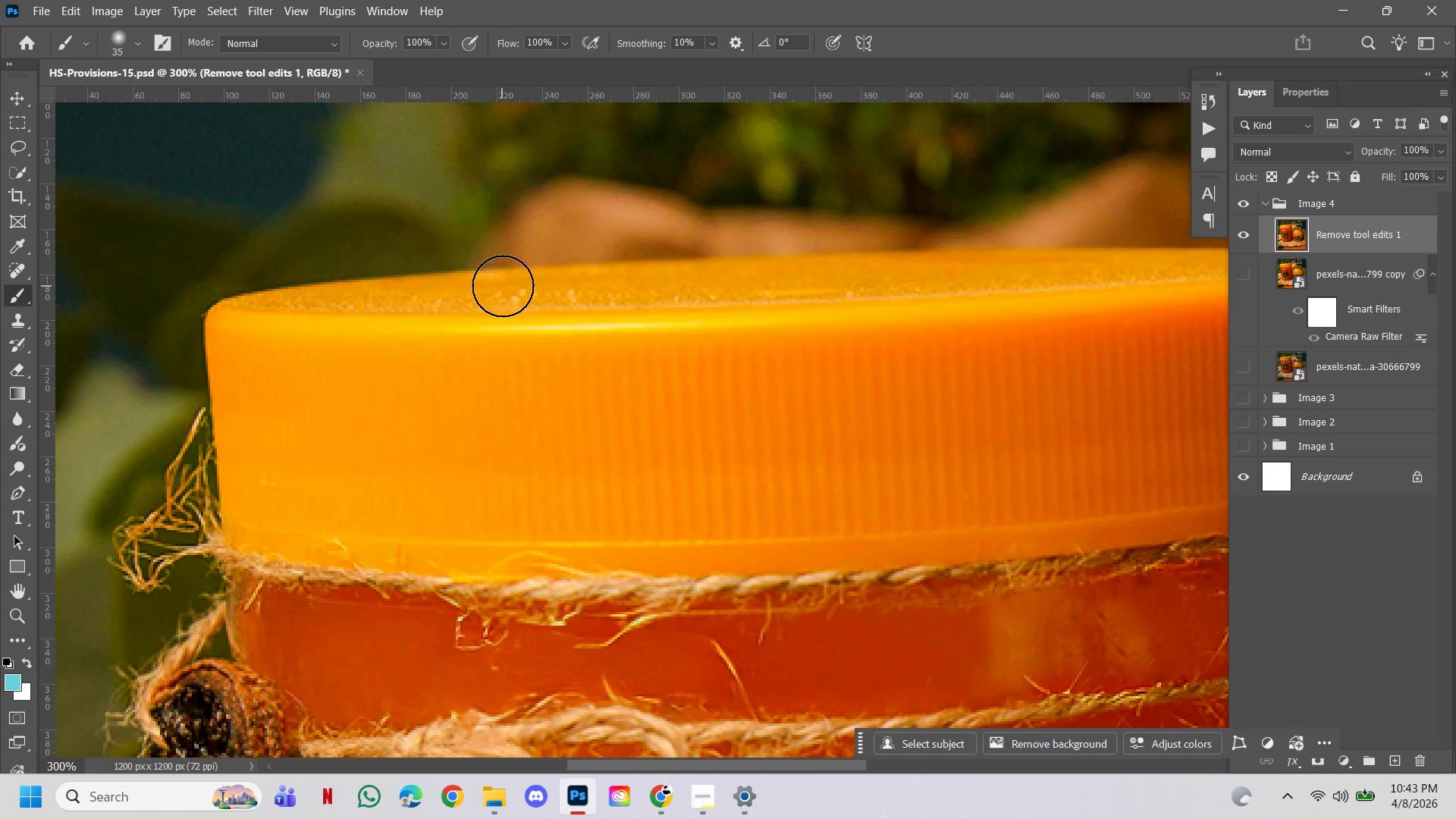 
hold_key(key=AltLeft, duration=0.38)
left_click([621, 295])
 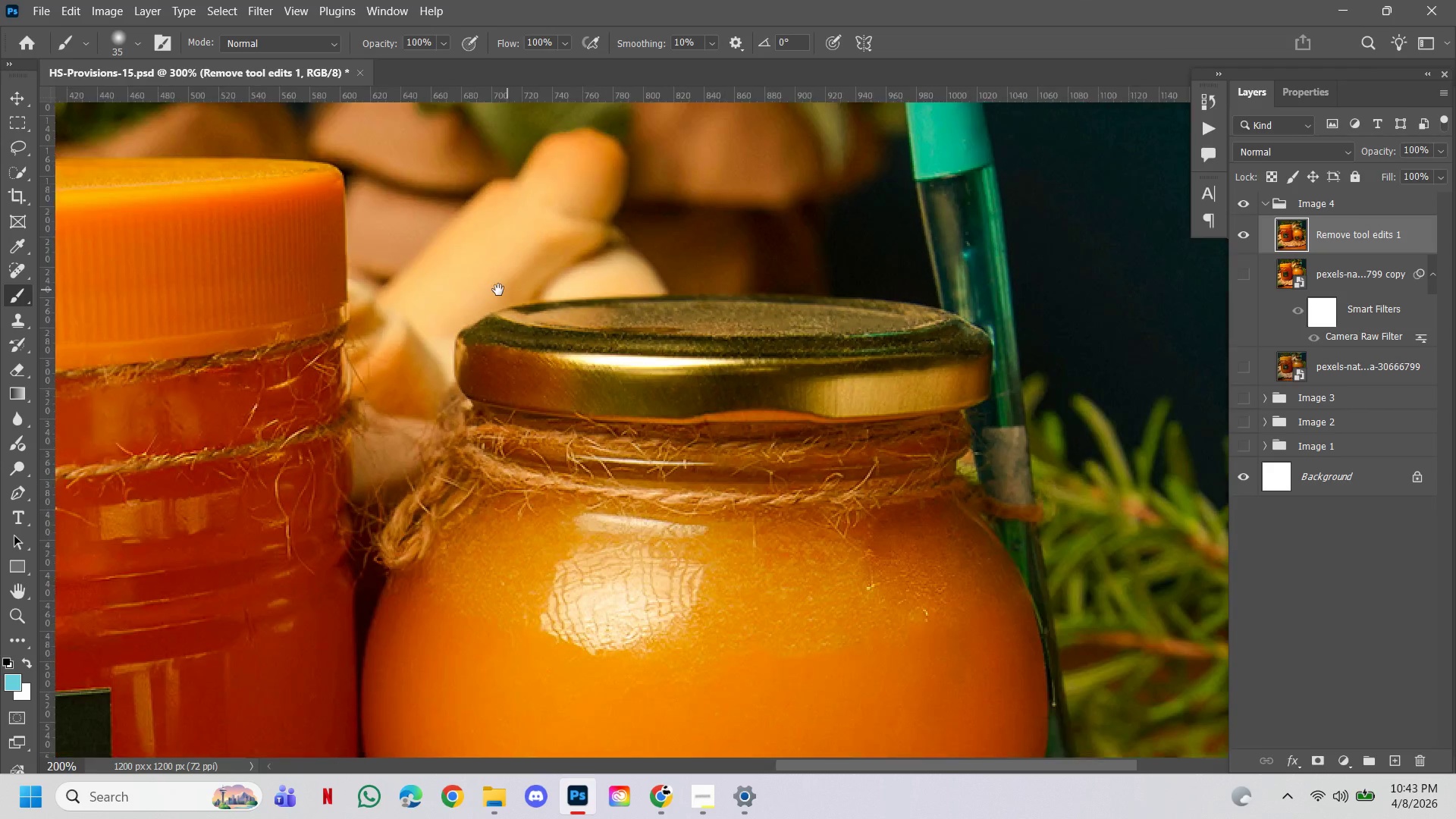 
left_click_drag(start_coordinate=[498, 290], to_coordinate=[886, 322])
 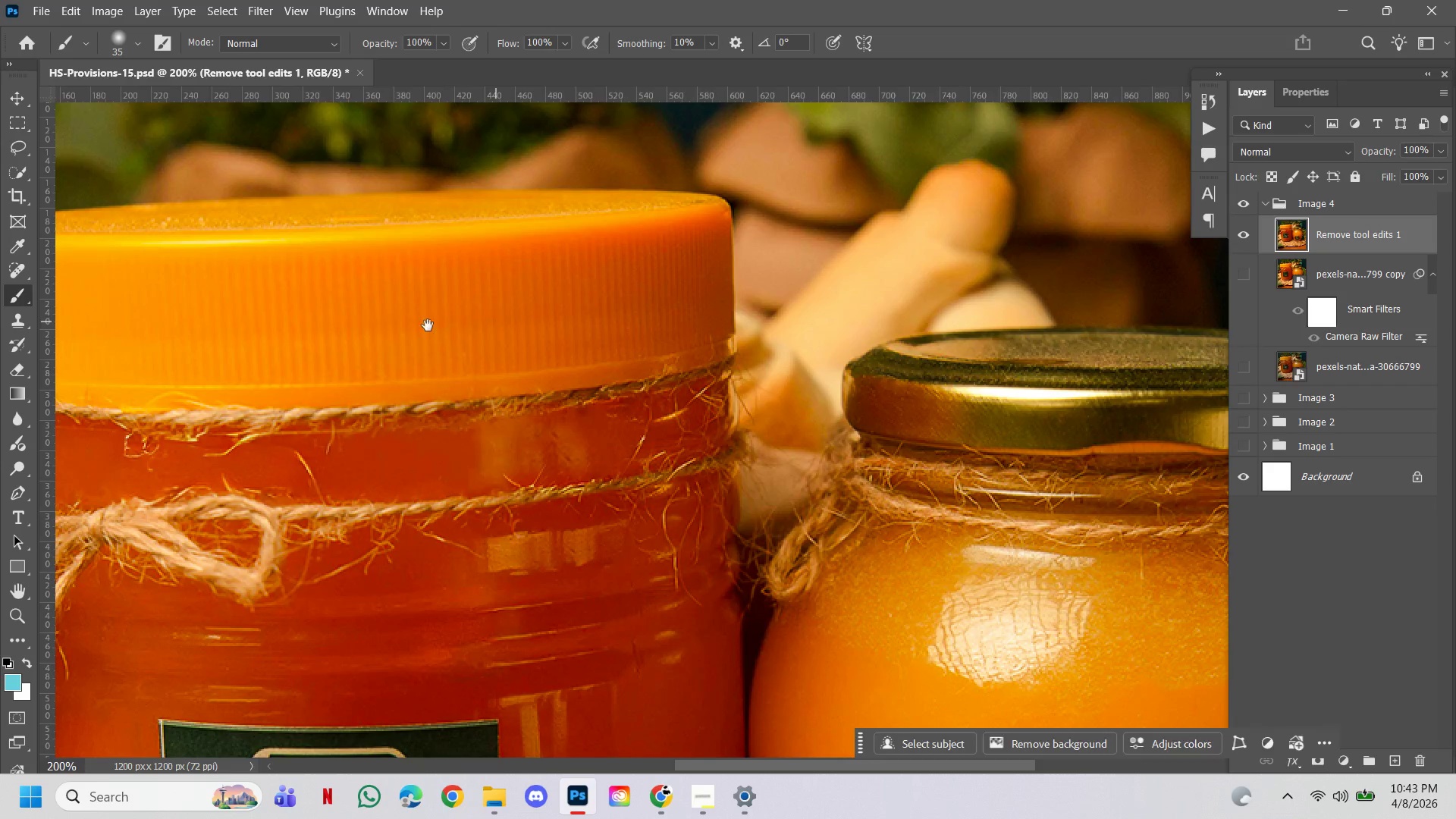 
left_click_drag(start_coordinate=[428, 325], to_coordinate=[785, 403])
 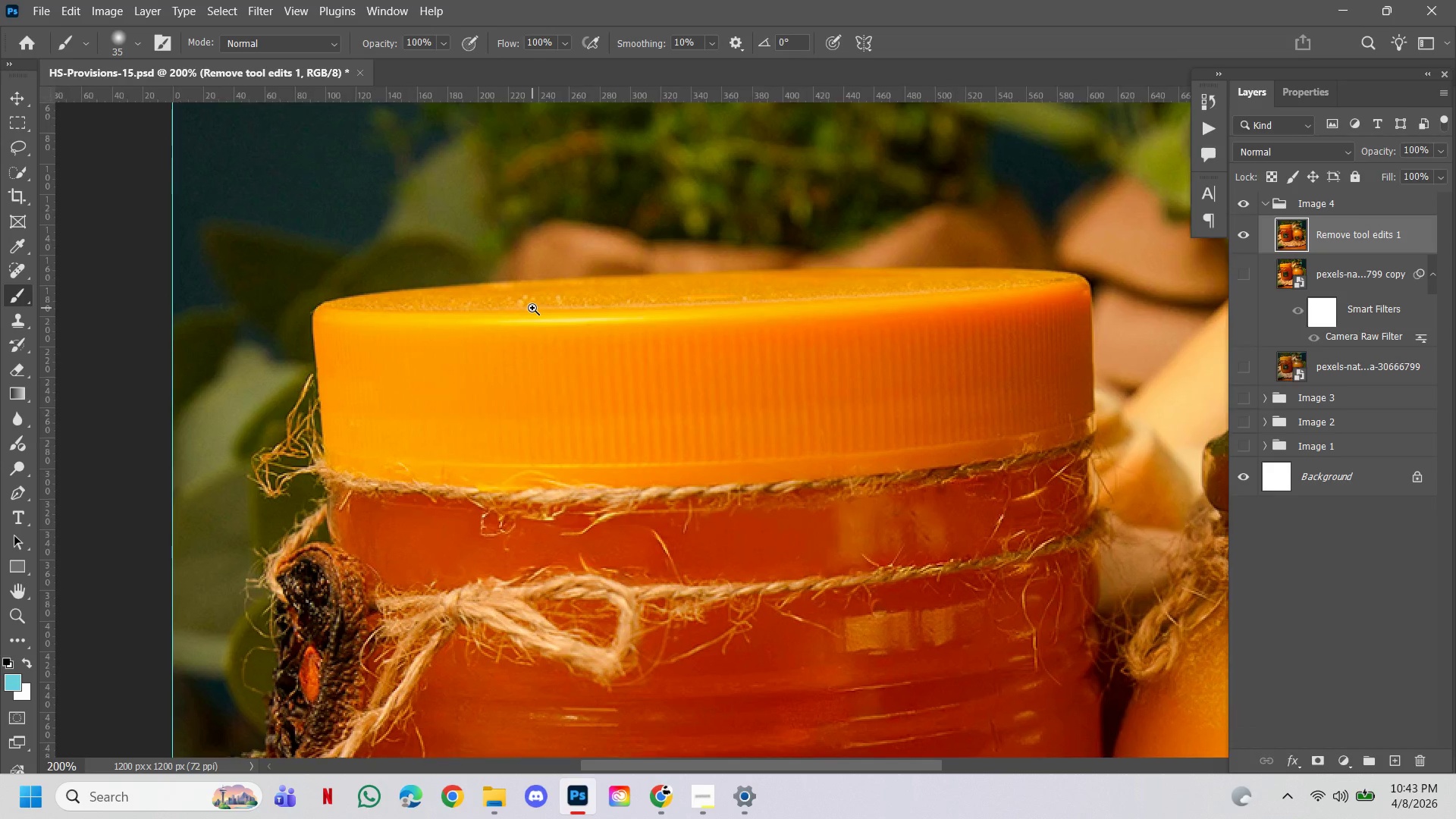 
hold_key(key=ControlLeft, duration=0.56)
left_click([532, 308])
 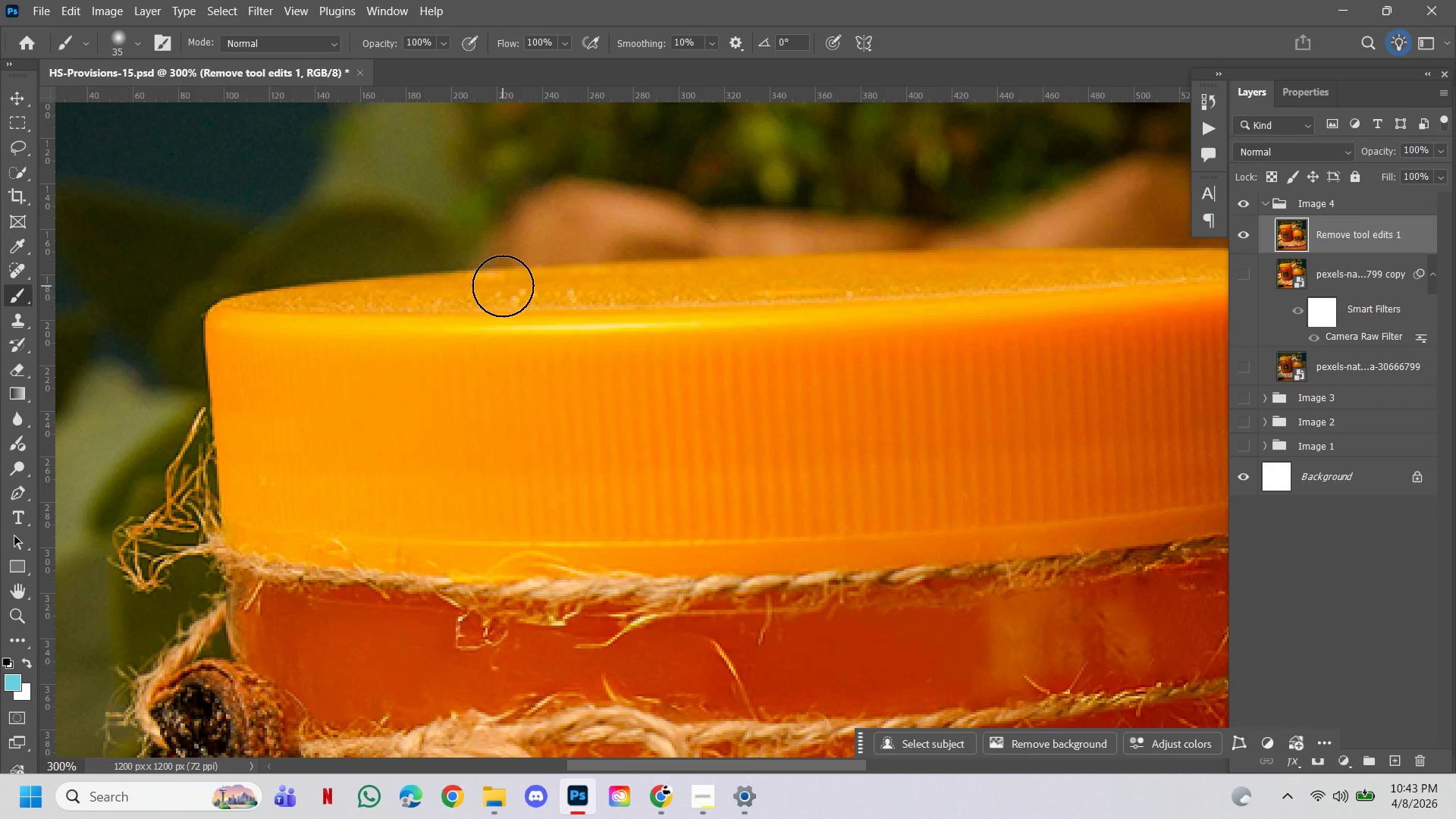 
key(BracketLeft)
 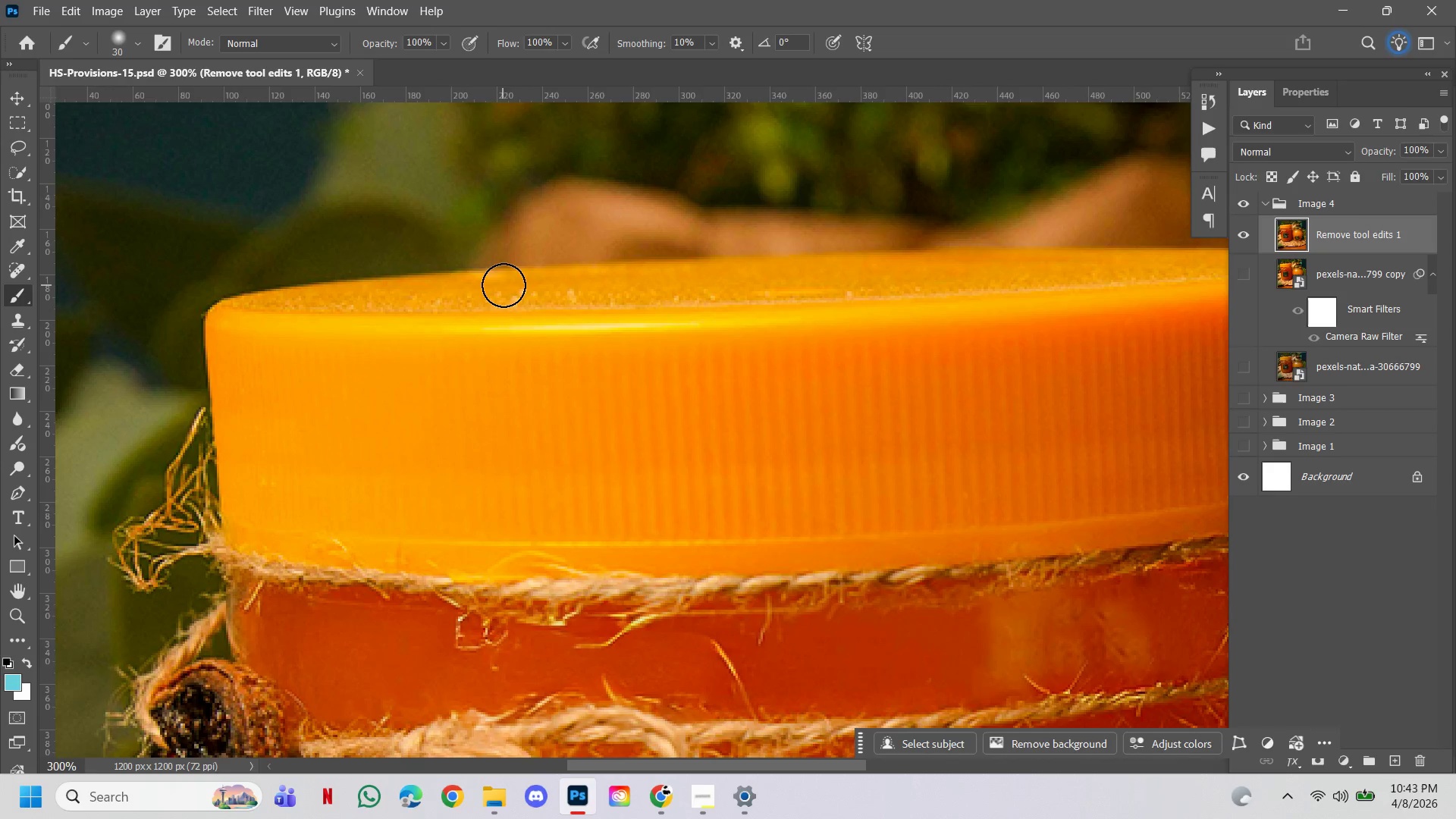 
key(BracketLeft)
 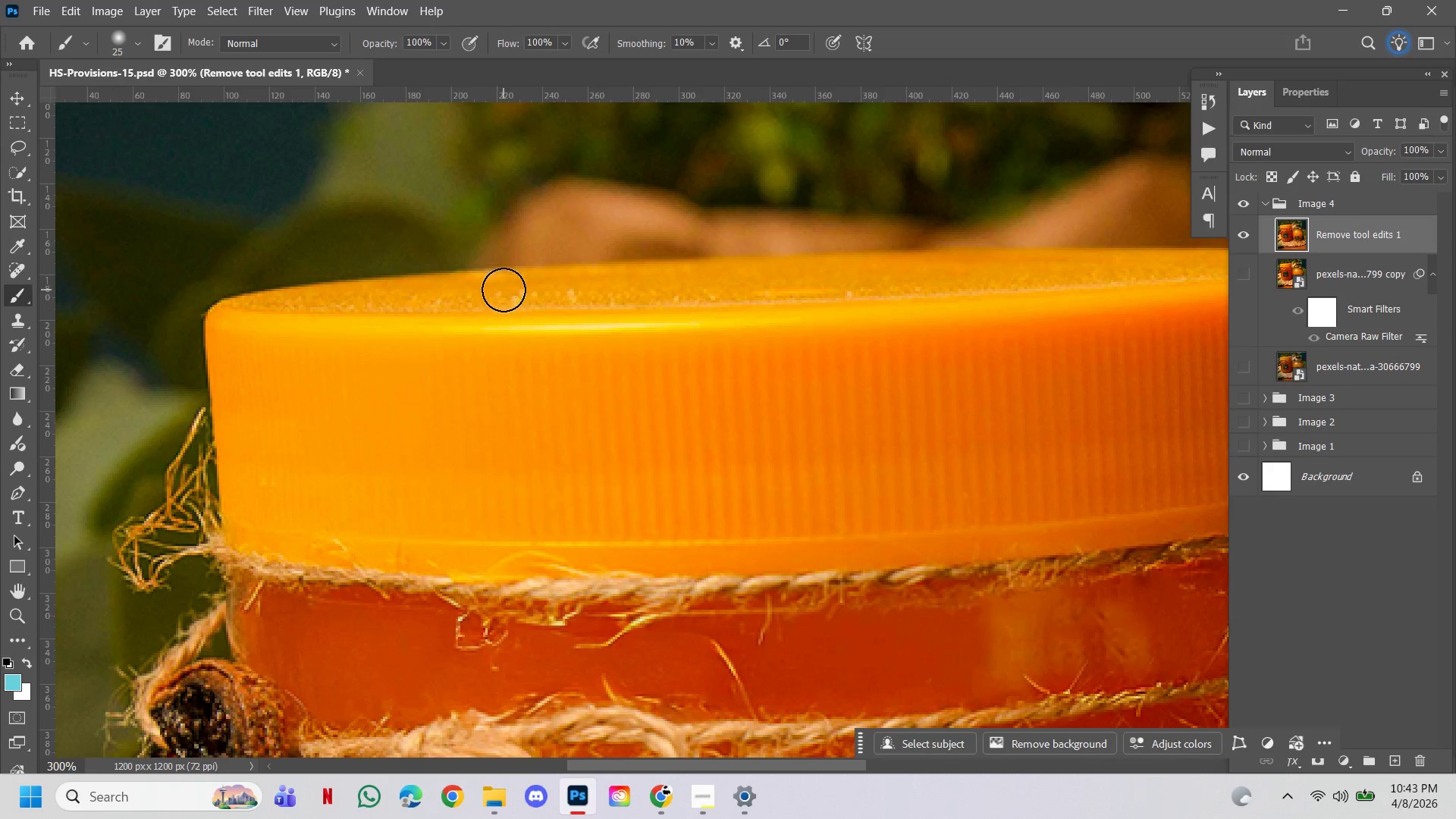 
key(BracketLeft)
 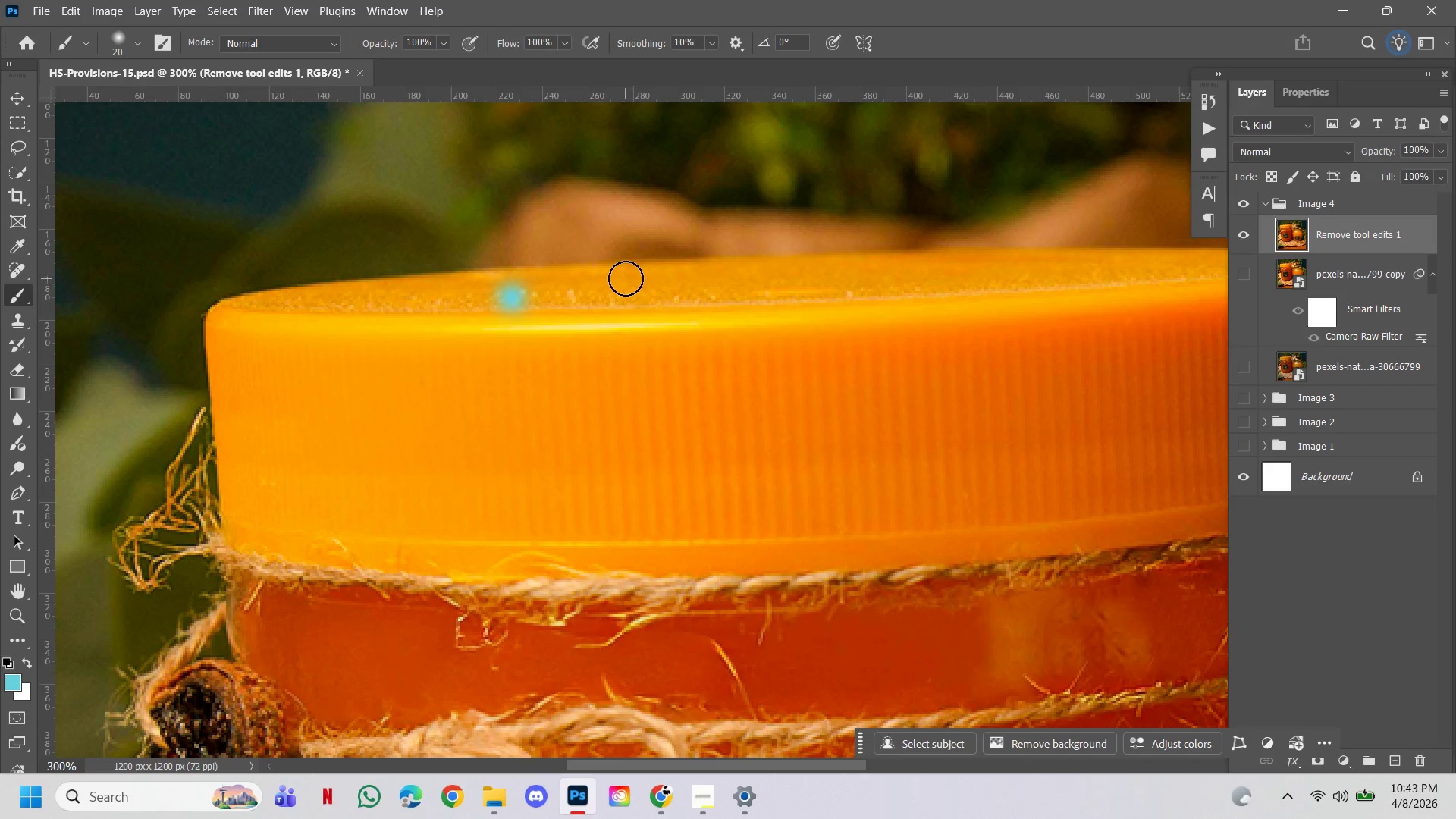 
key(Control+ControlLeft)
 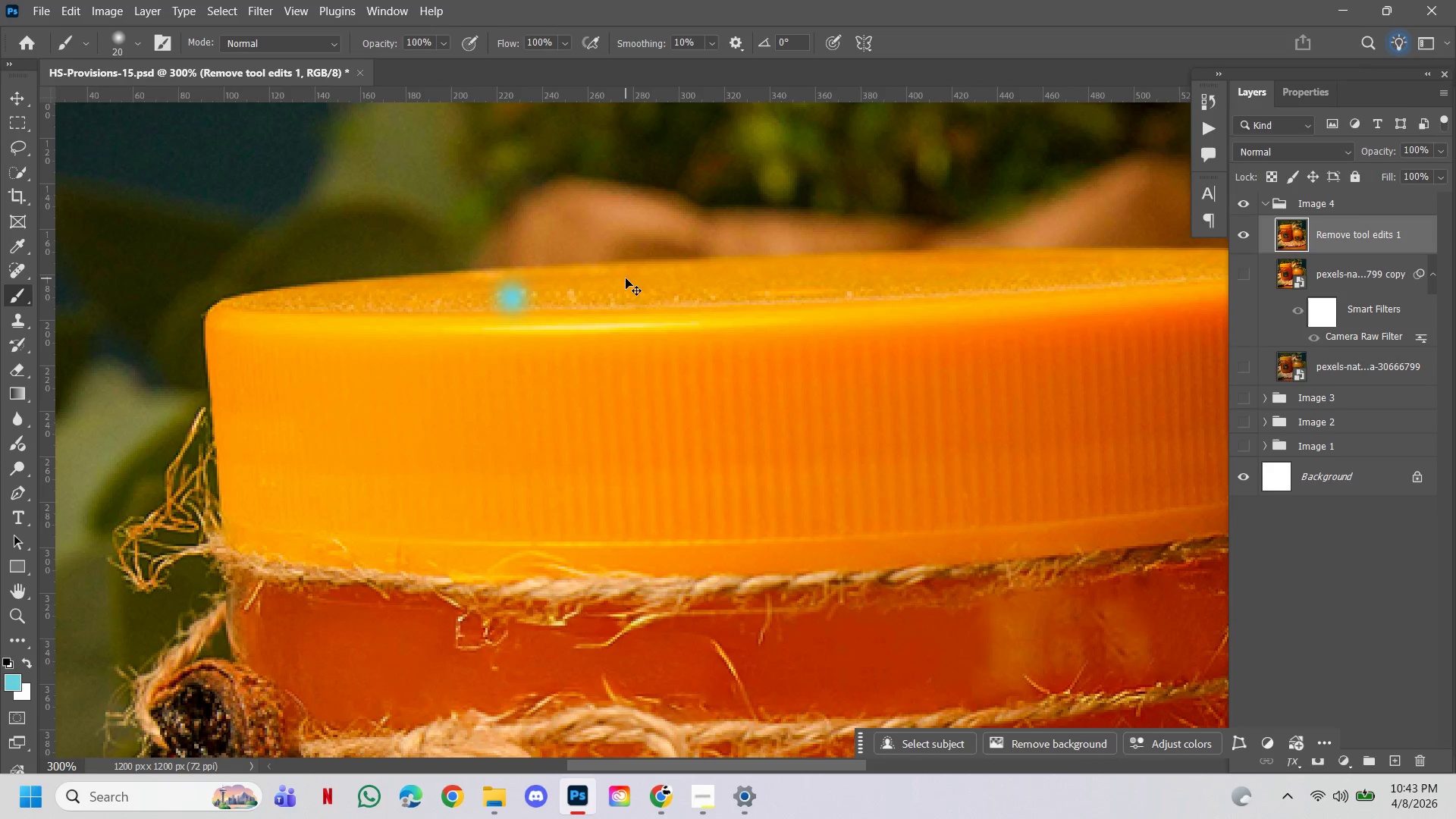 
key(Control+Z)
 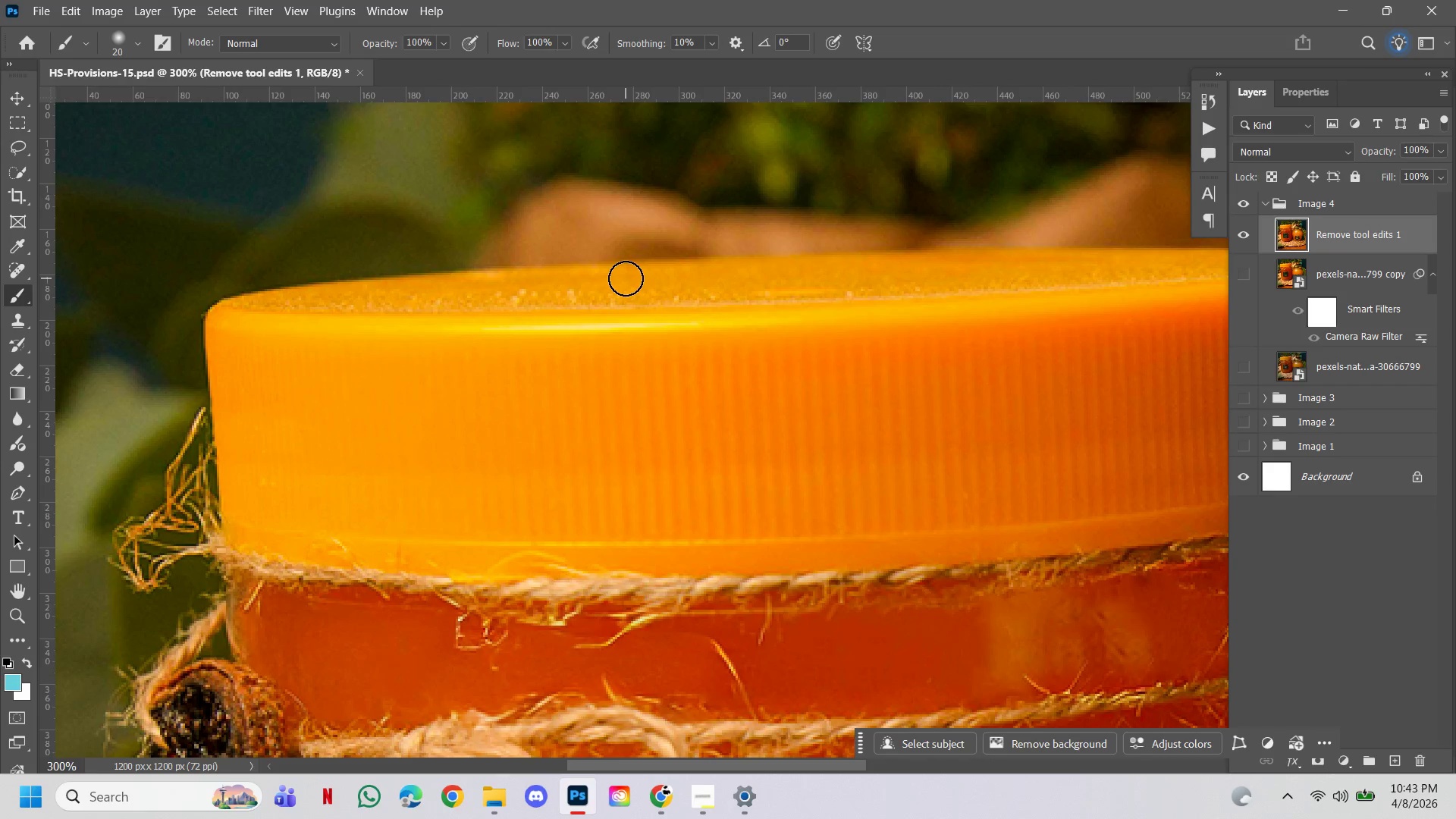 
key(J)
 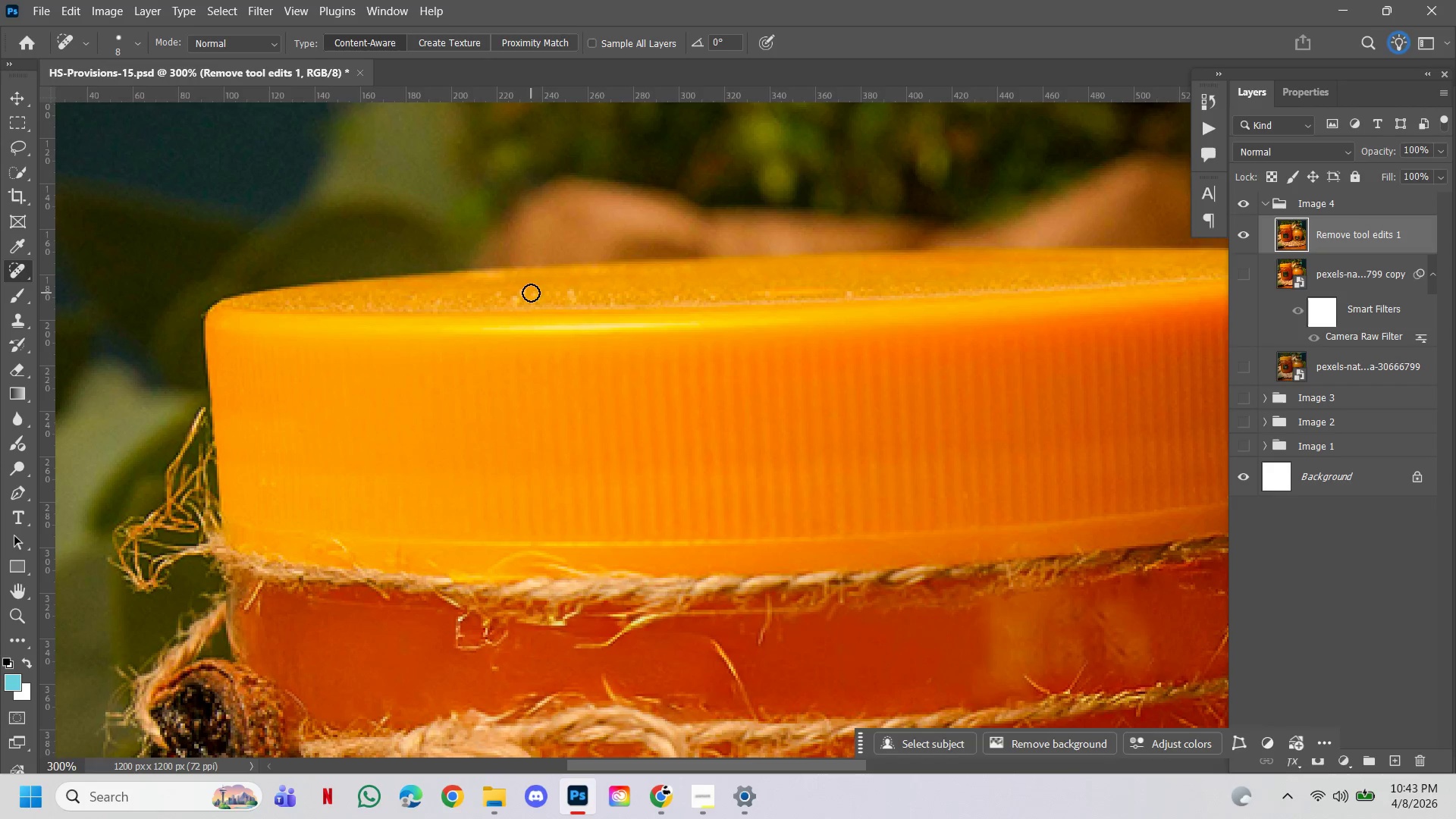 
key(BracketRight)
 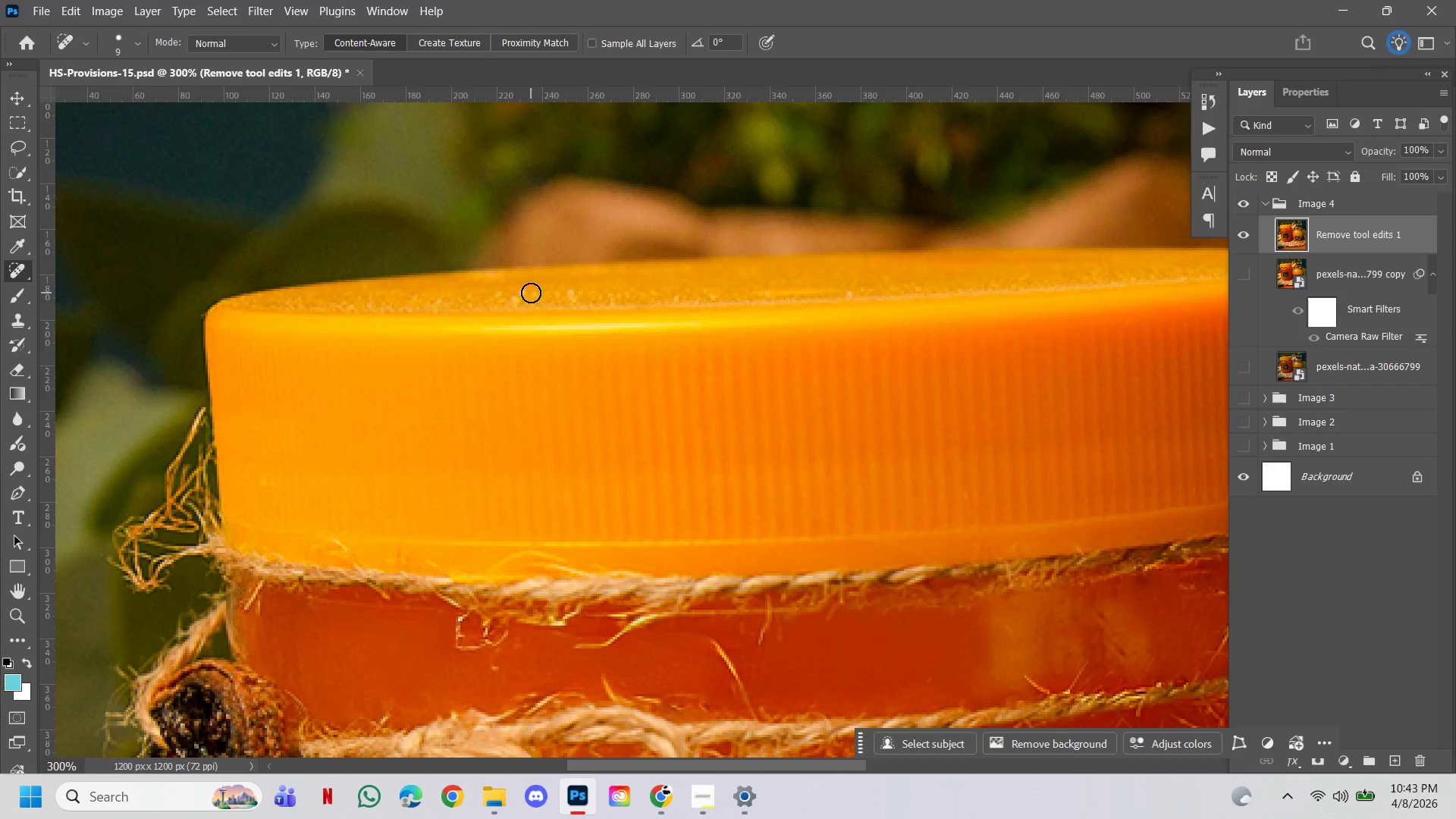 
key(BracketRight)
 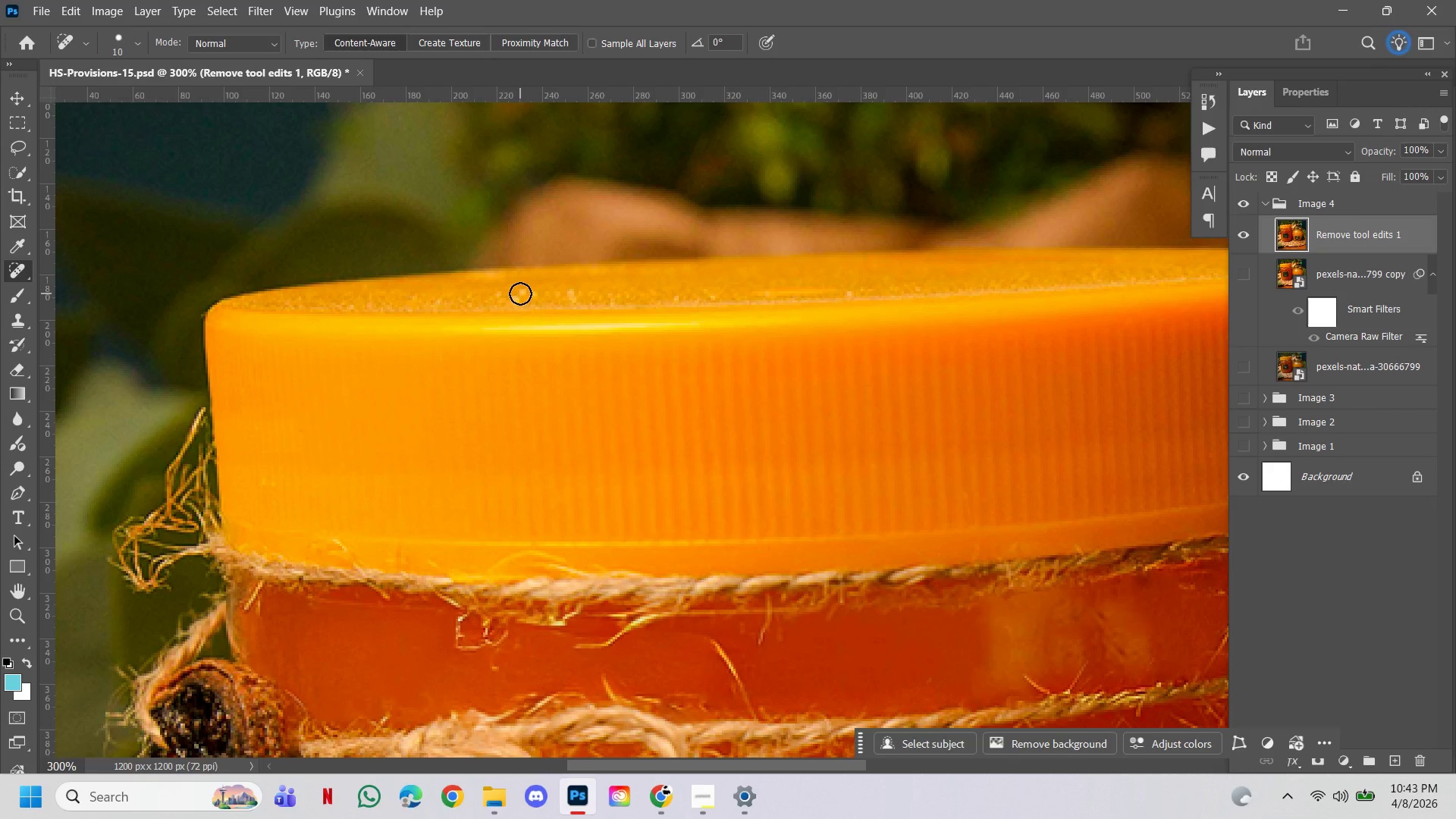 
left_click([520, 293])
 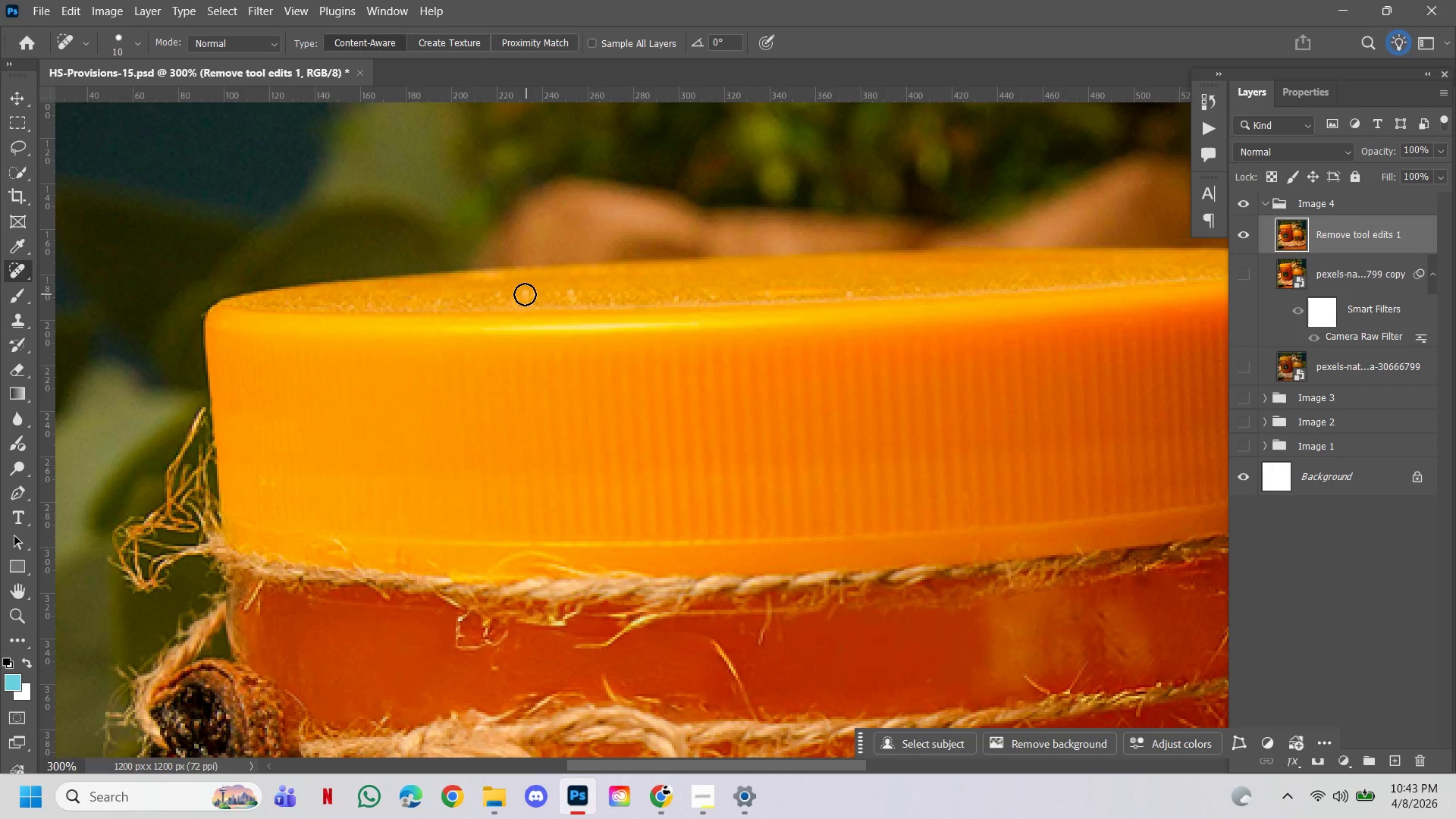 
left_click_drag(start_coordinate=[526, 294], to_coordinate=[582, 297])
 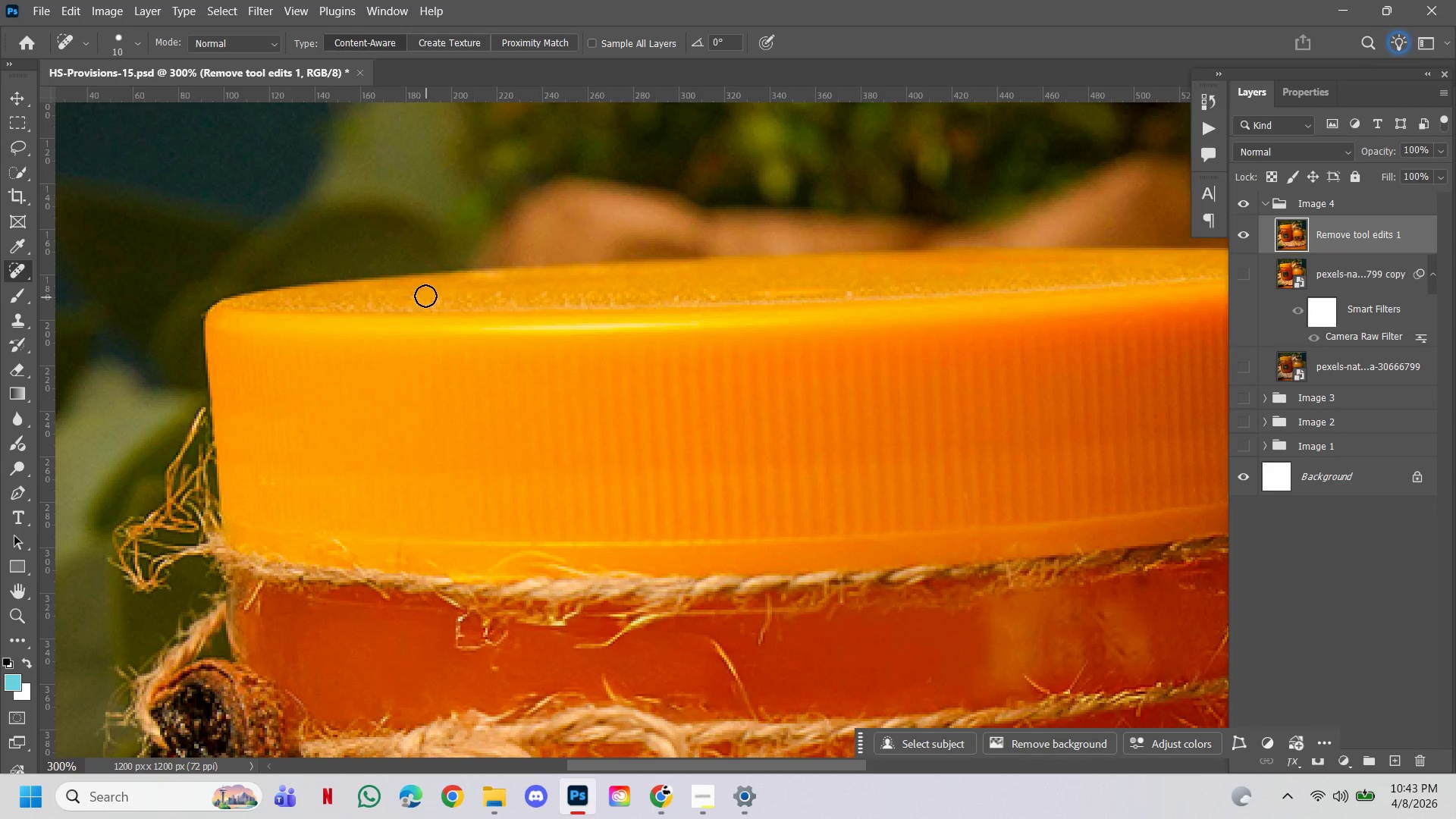 
left_click([413, 294])
 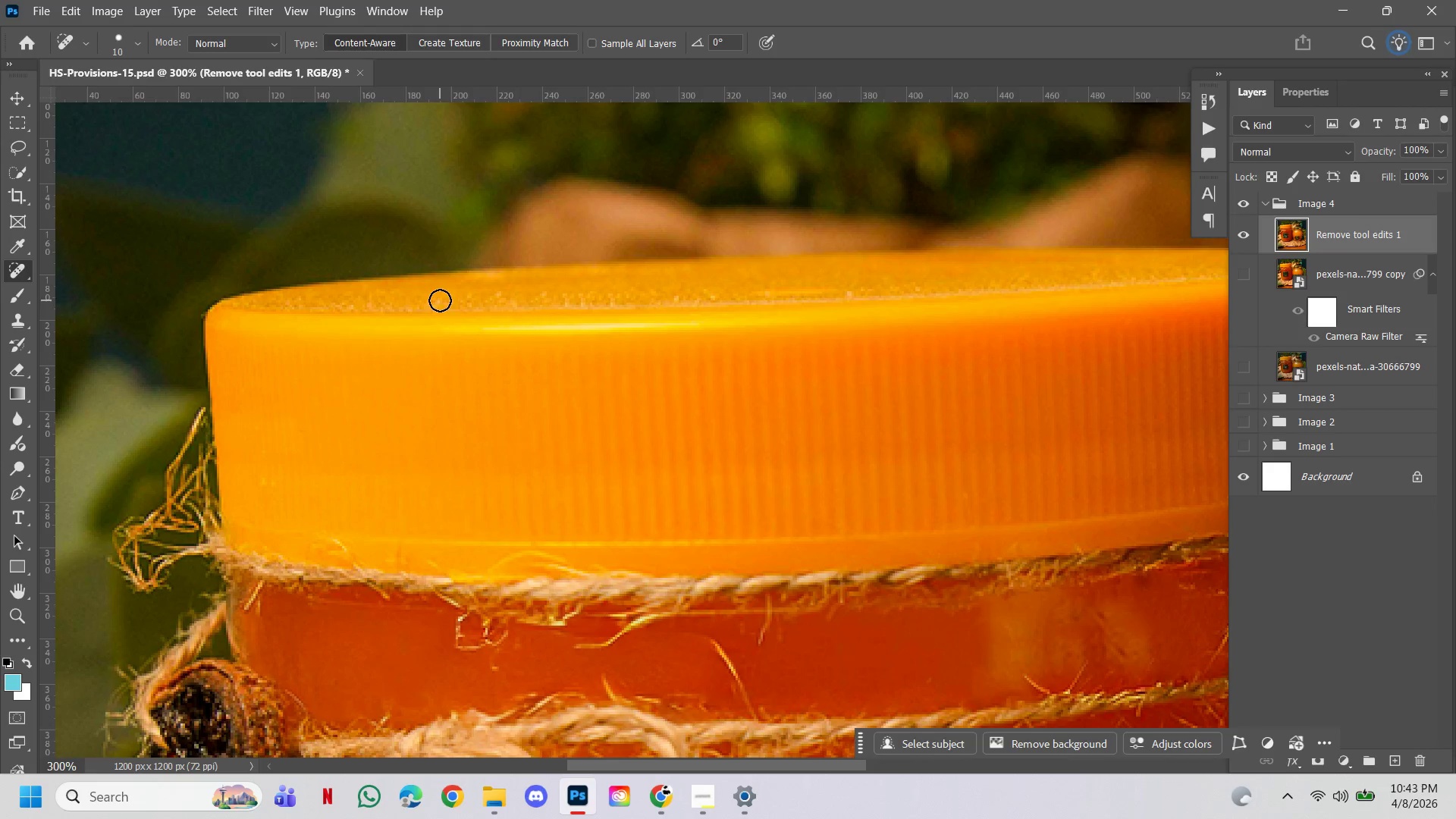 
double_click([440, 301])
 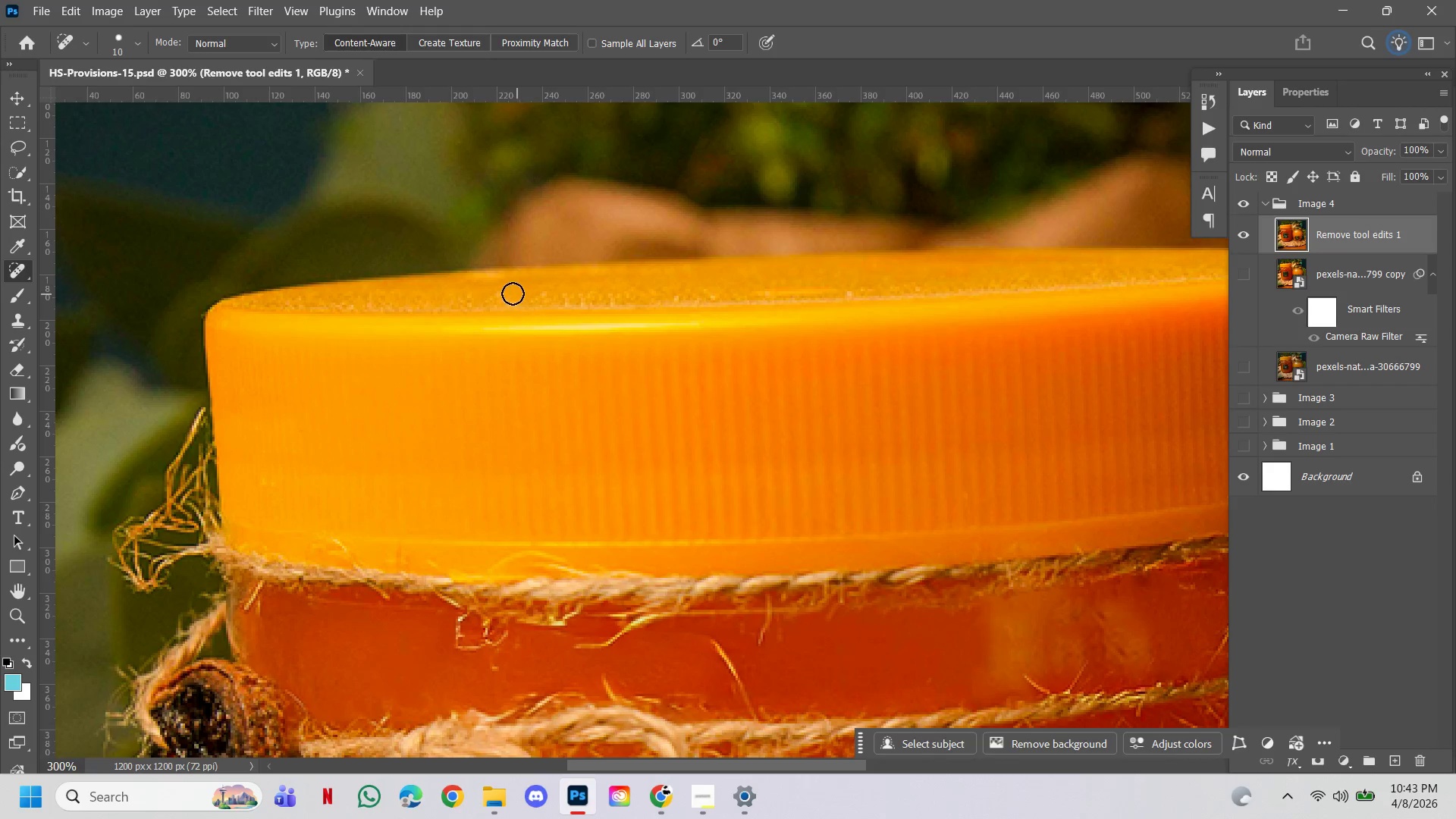 
left_click([500, 291])
 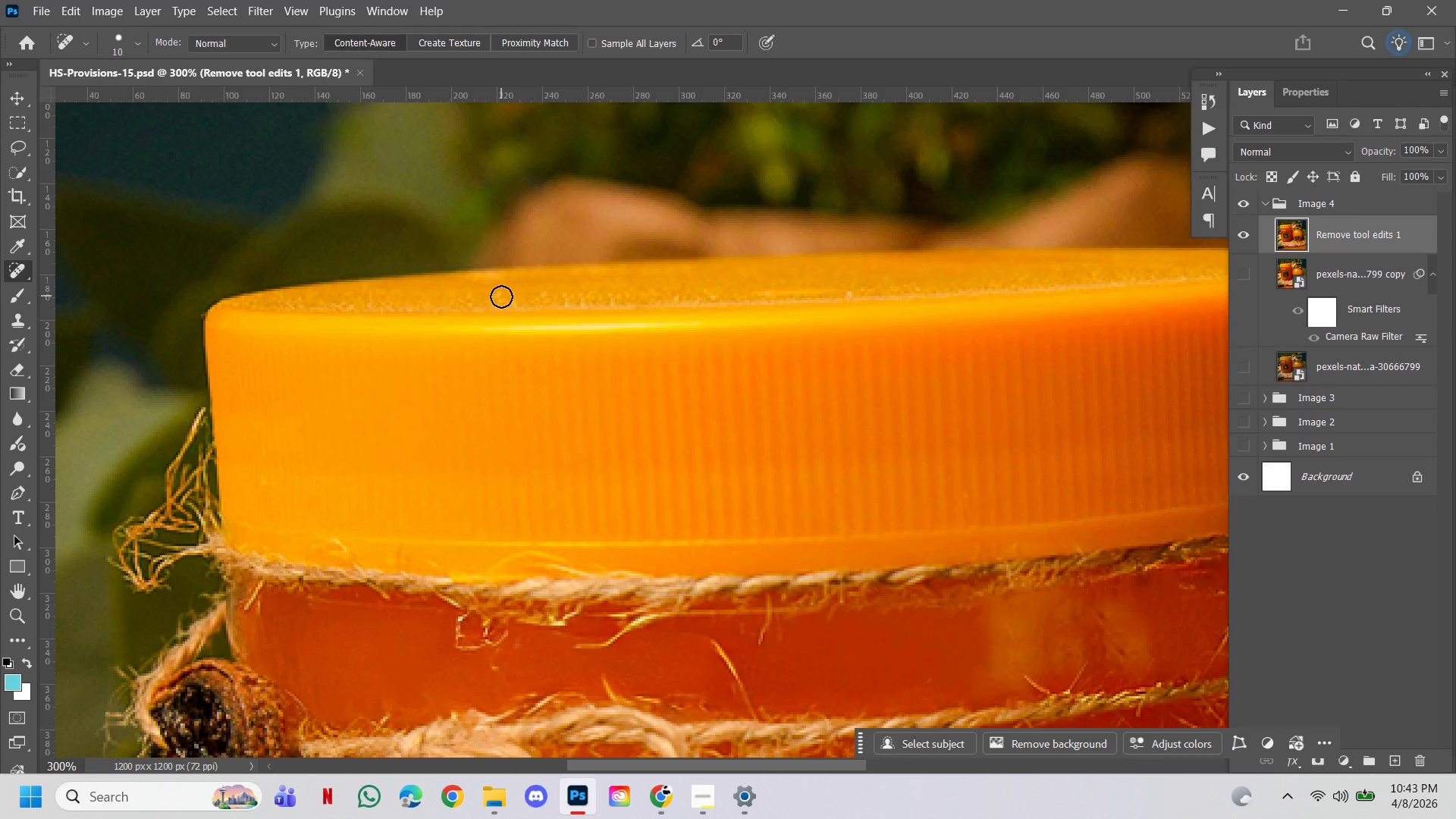 
double_click([501, 297])
 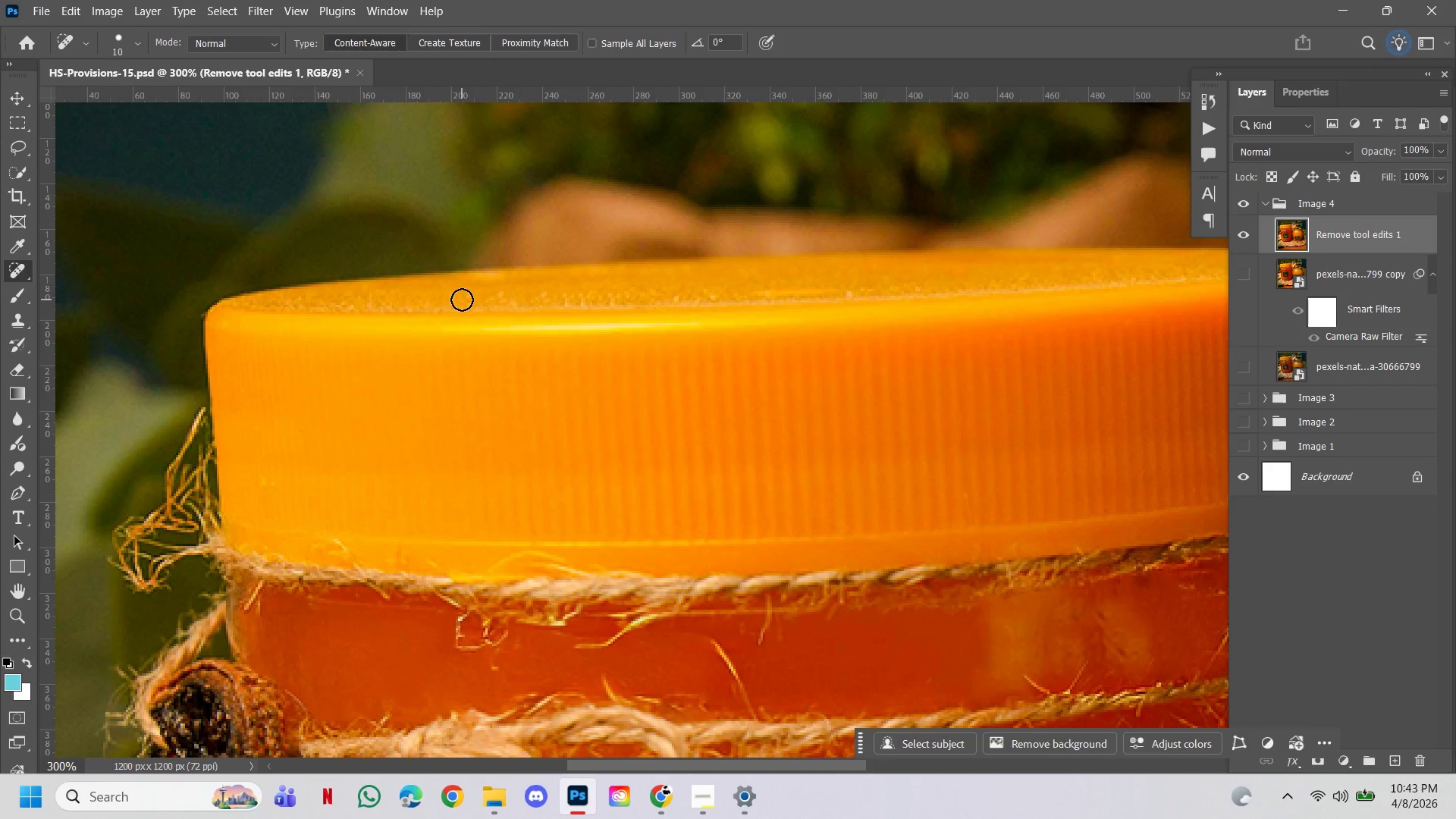 
triple_click([462, 300])
 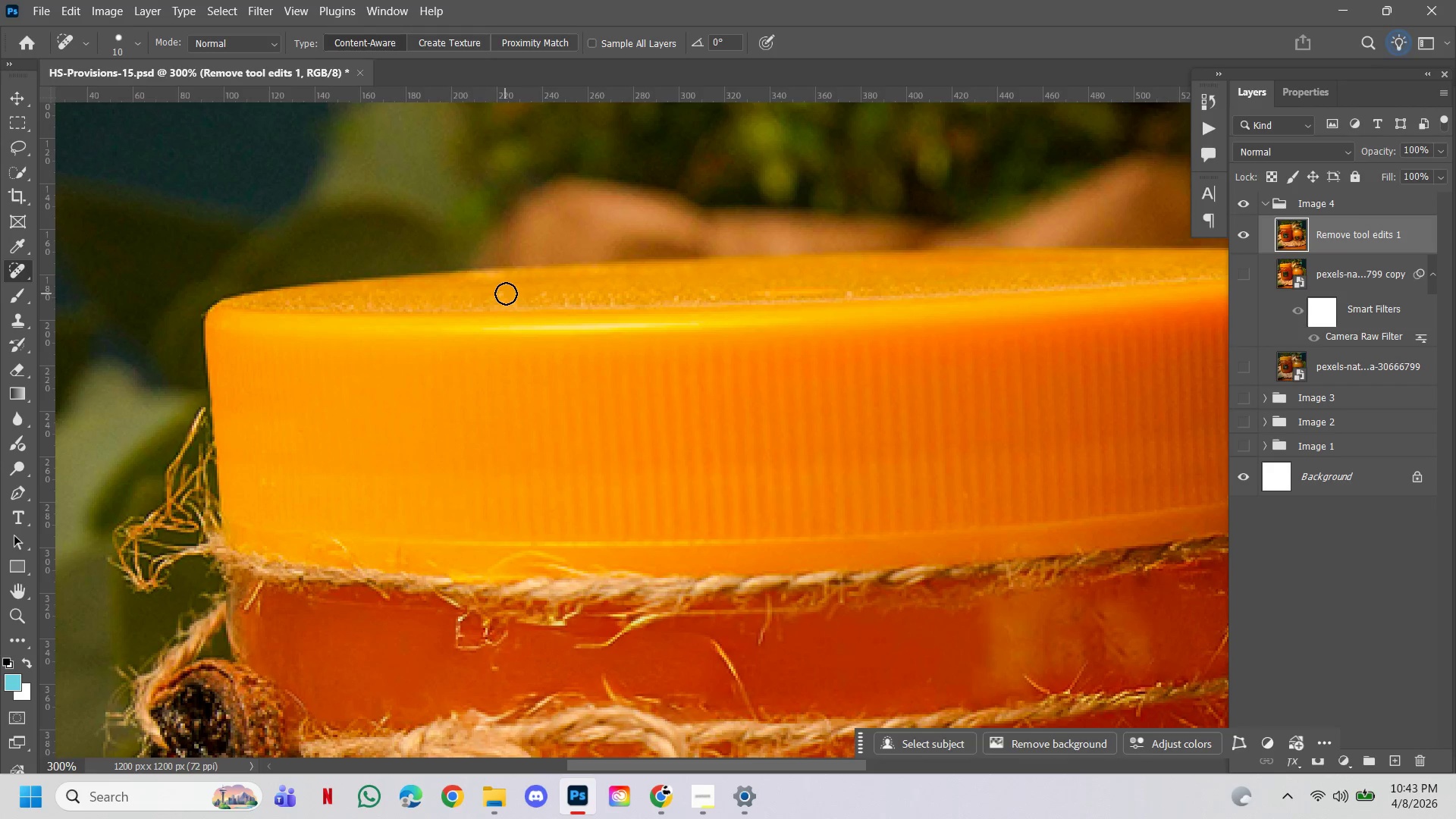 
left_click([506, 293])
 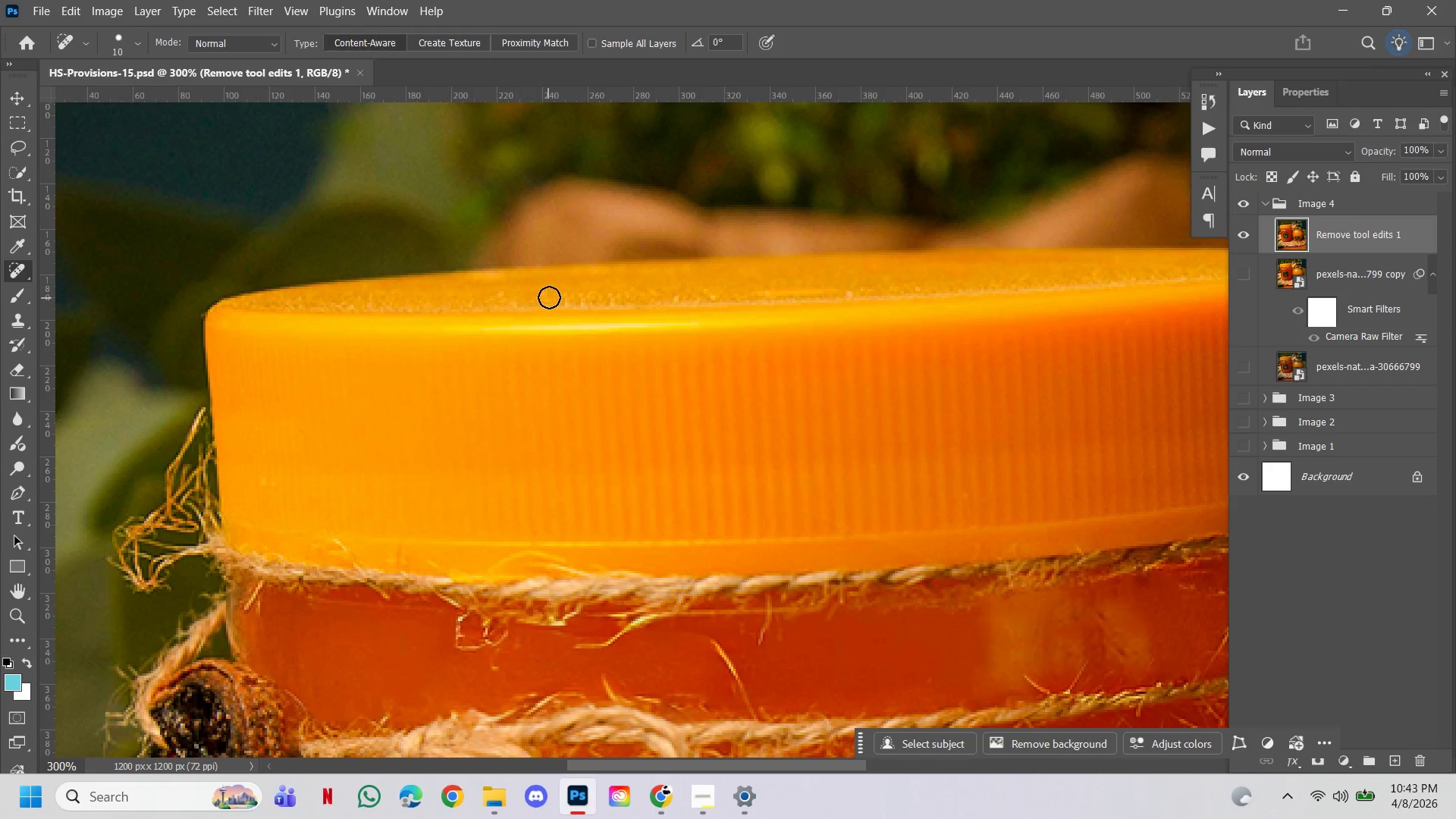 
left_click([547, 294])
 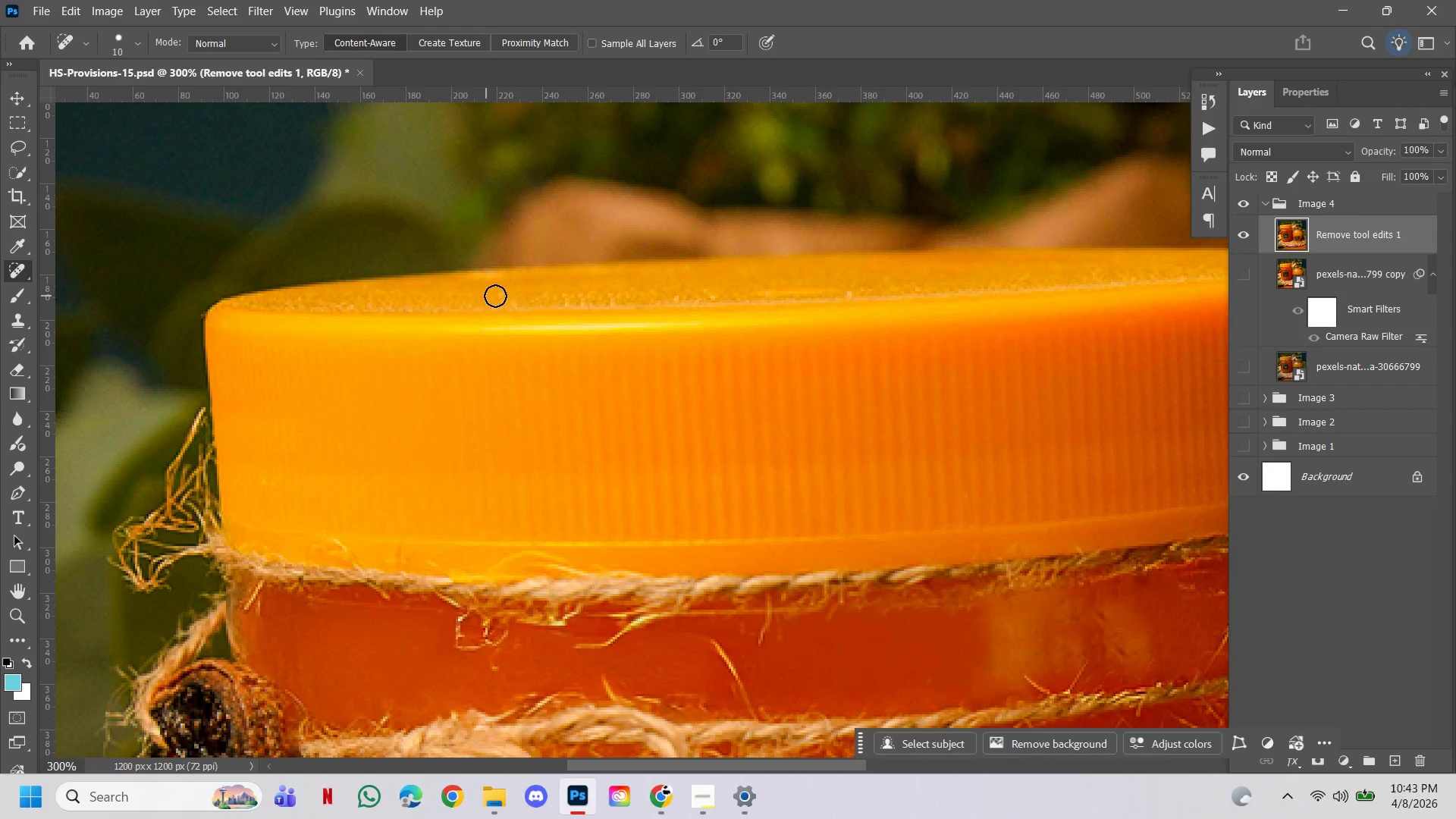 
left_click([495, 296])
 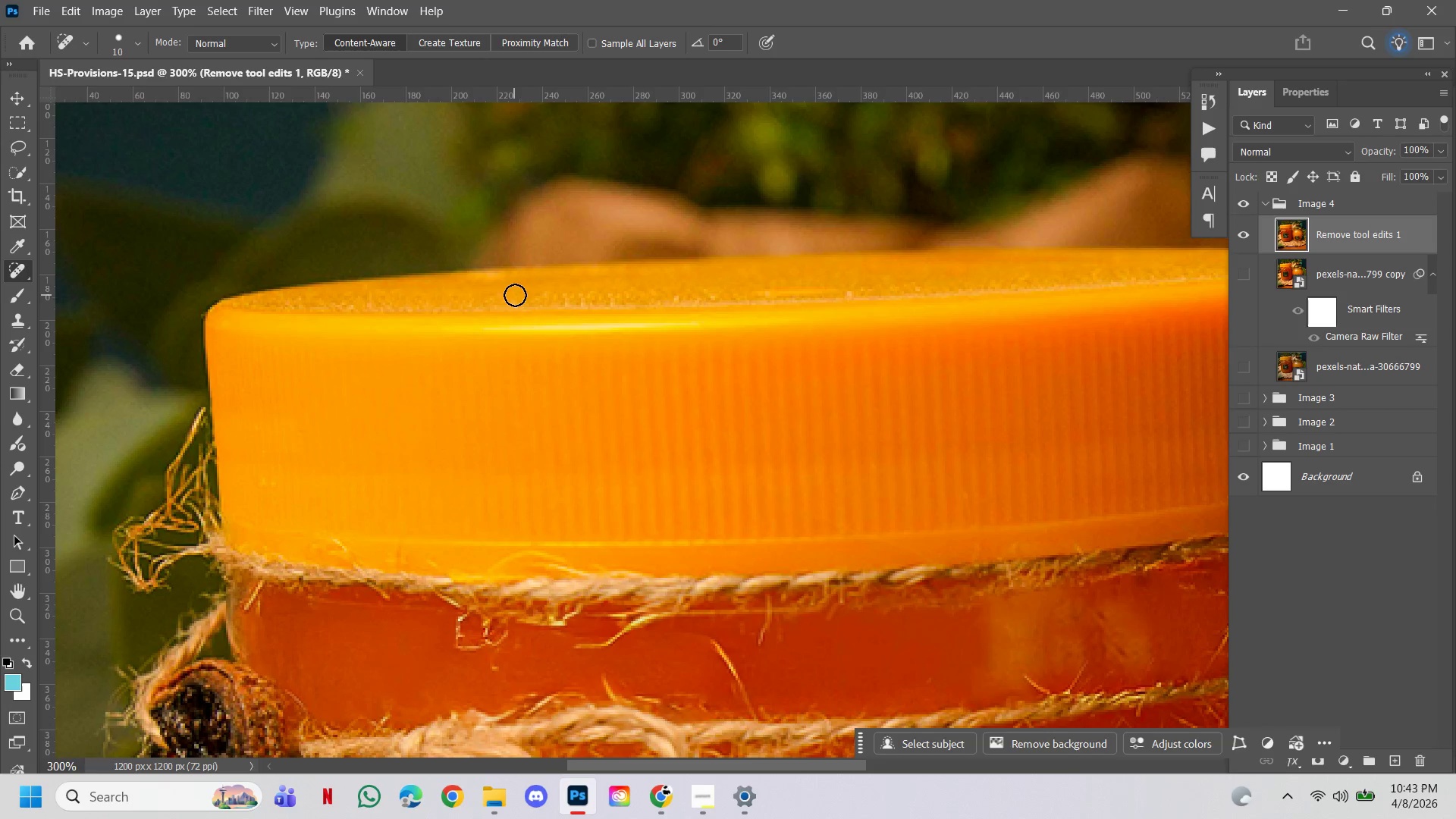 
left_click([516, 298])
 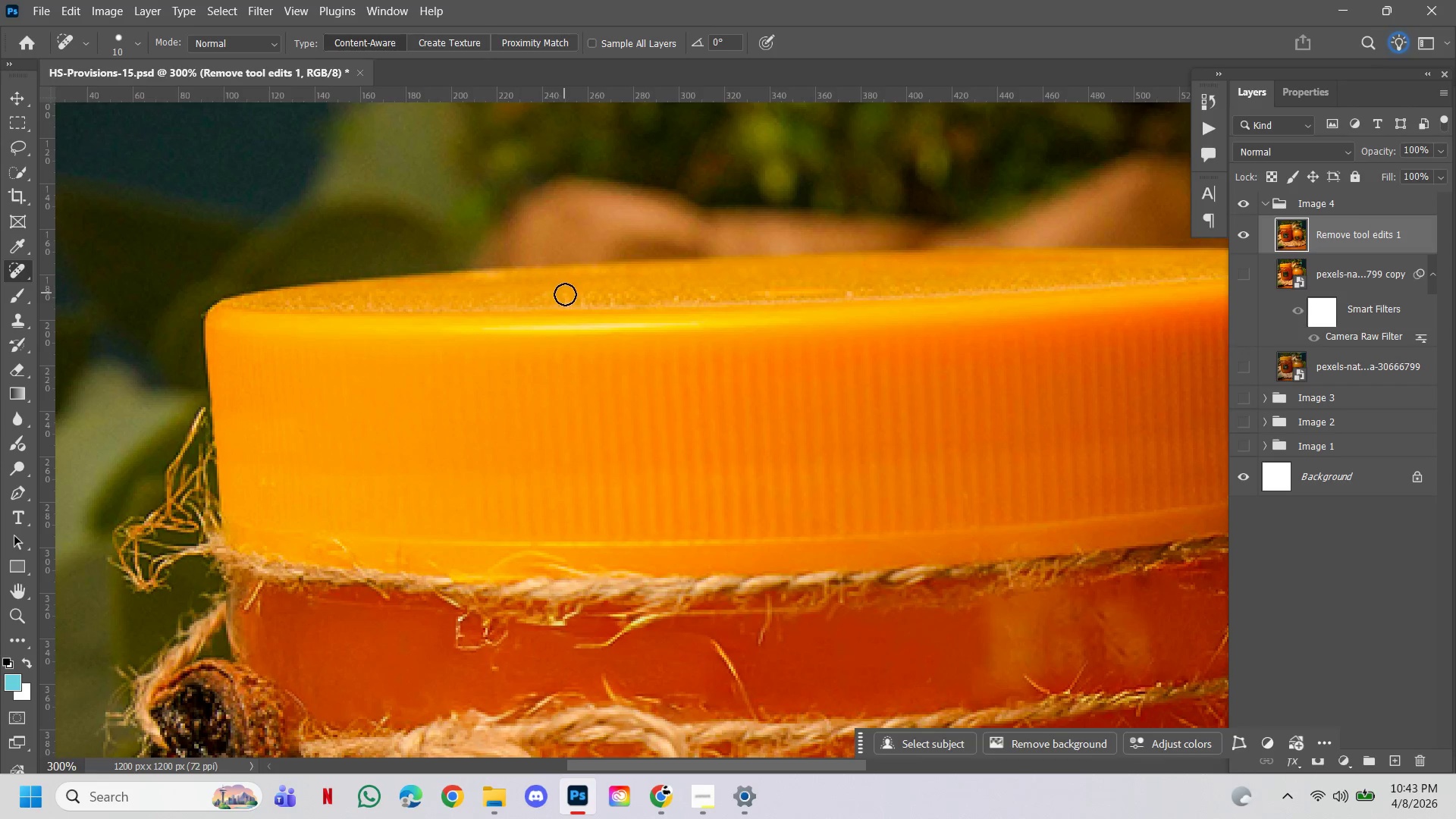 
left_click([566, 297])
 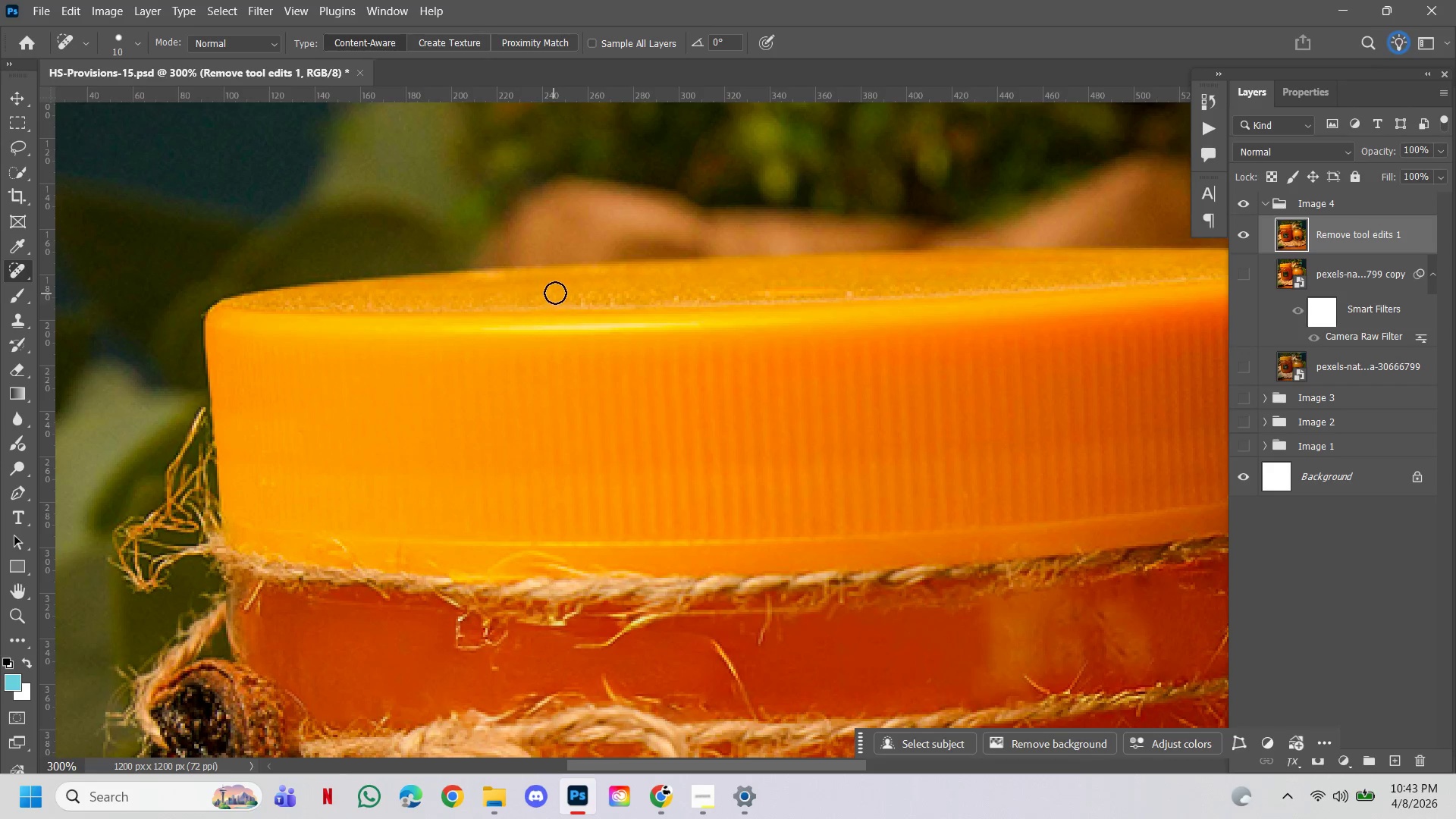 
left_click([554, 293])
 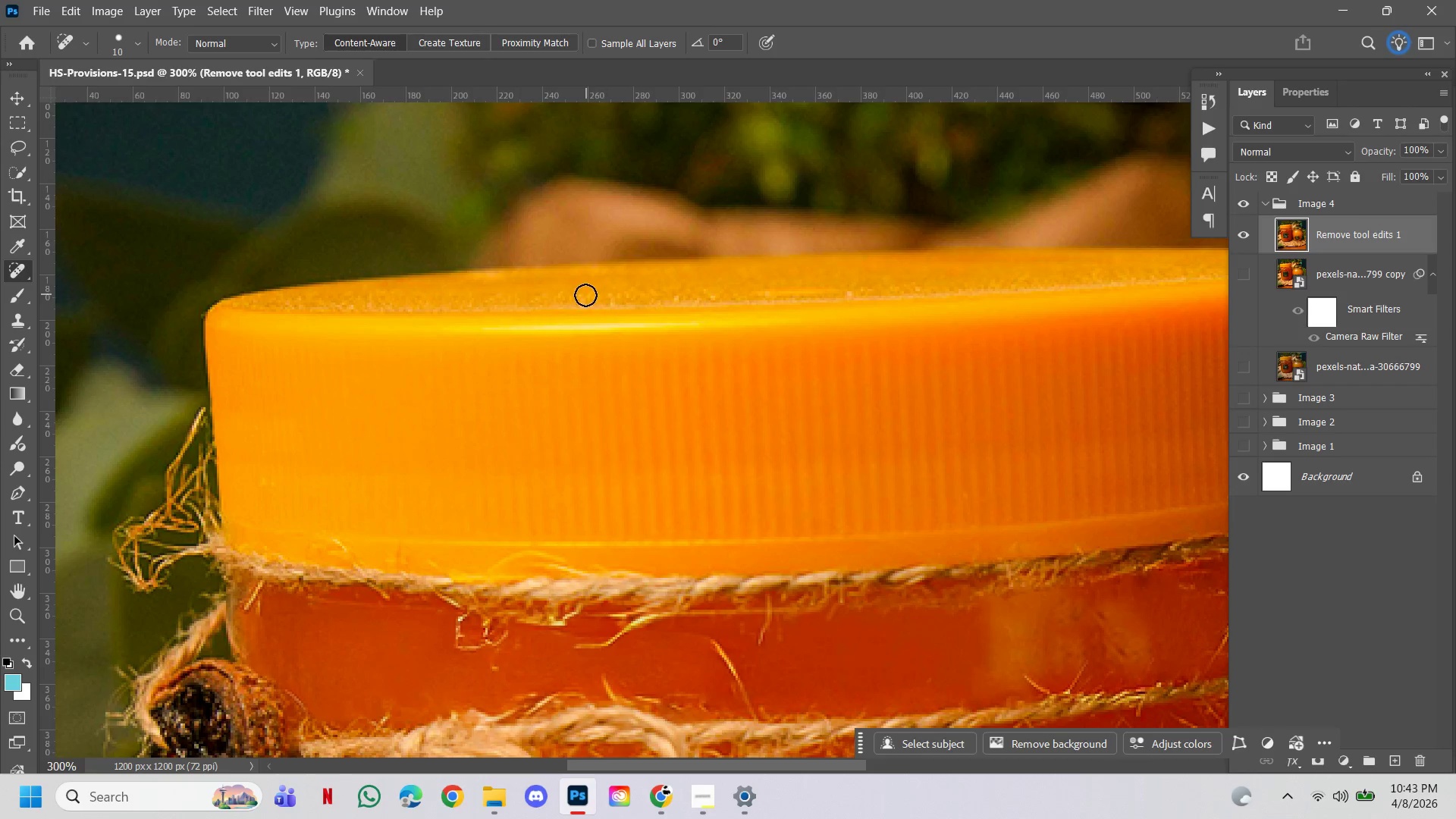 
left_click([583, 295])
 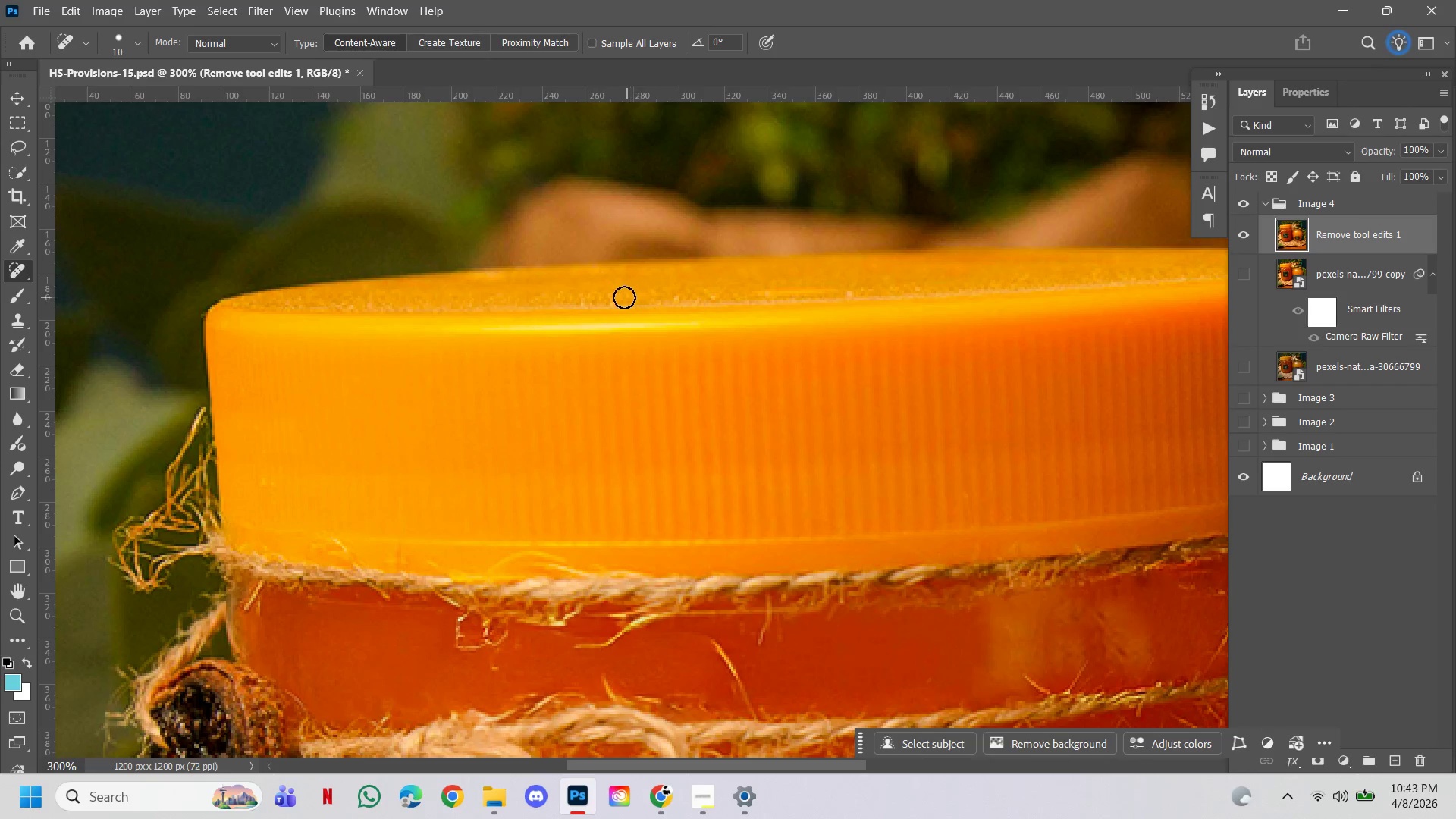 
left_click([611, 297])
 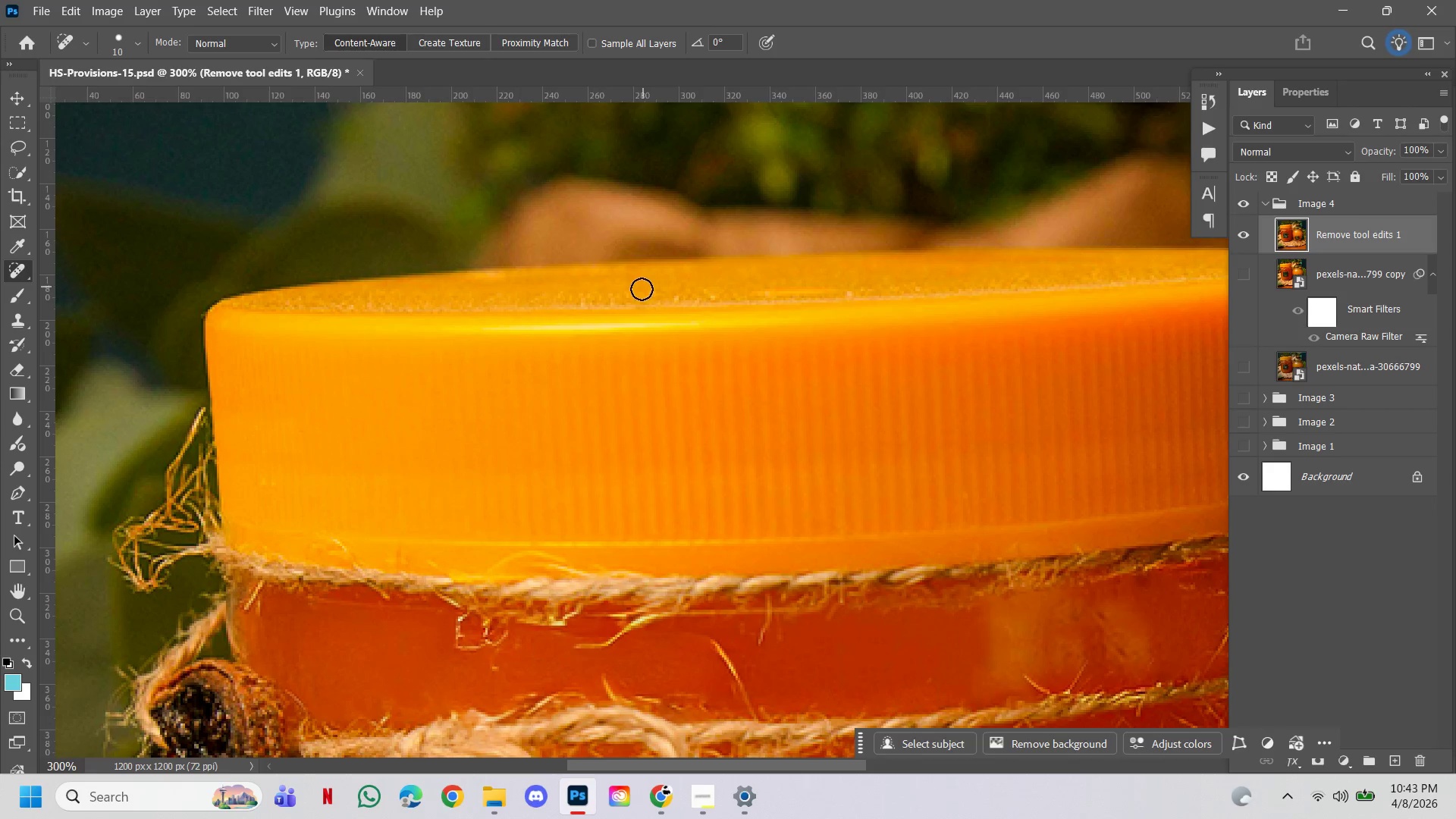 
left_click([625, 293])
 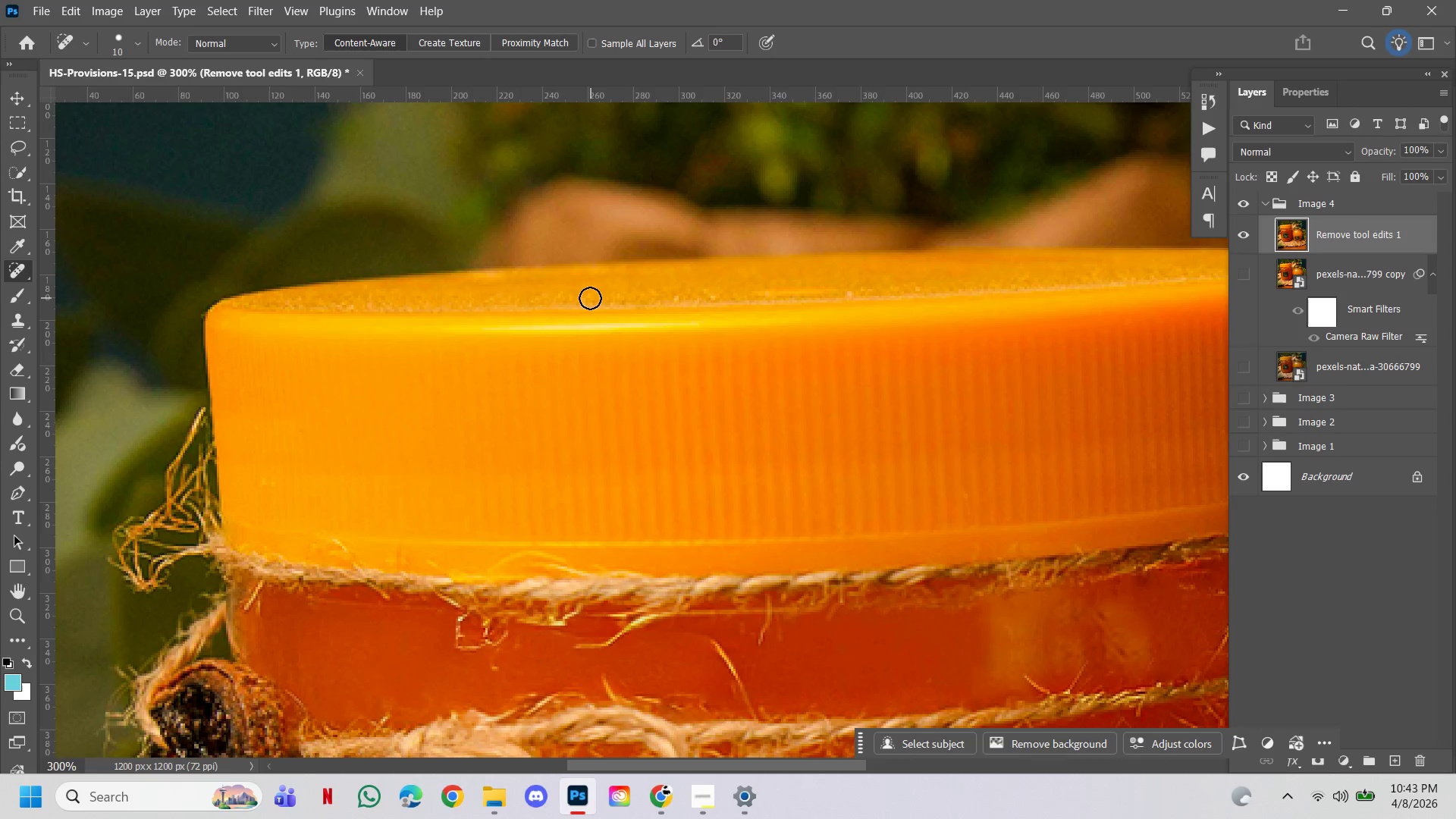 
left_click([586, 298])
 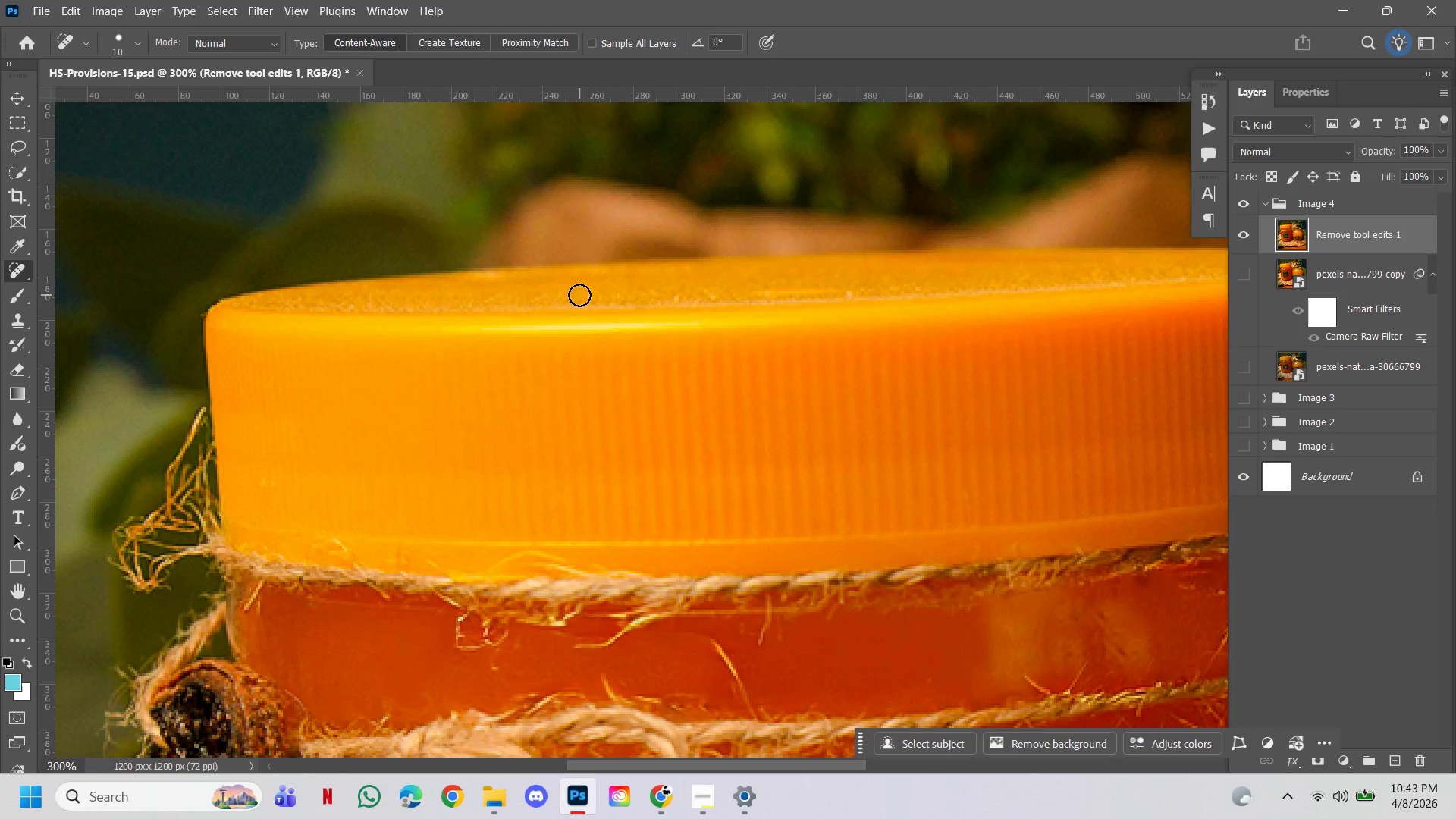 
left_click([579, 295])
 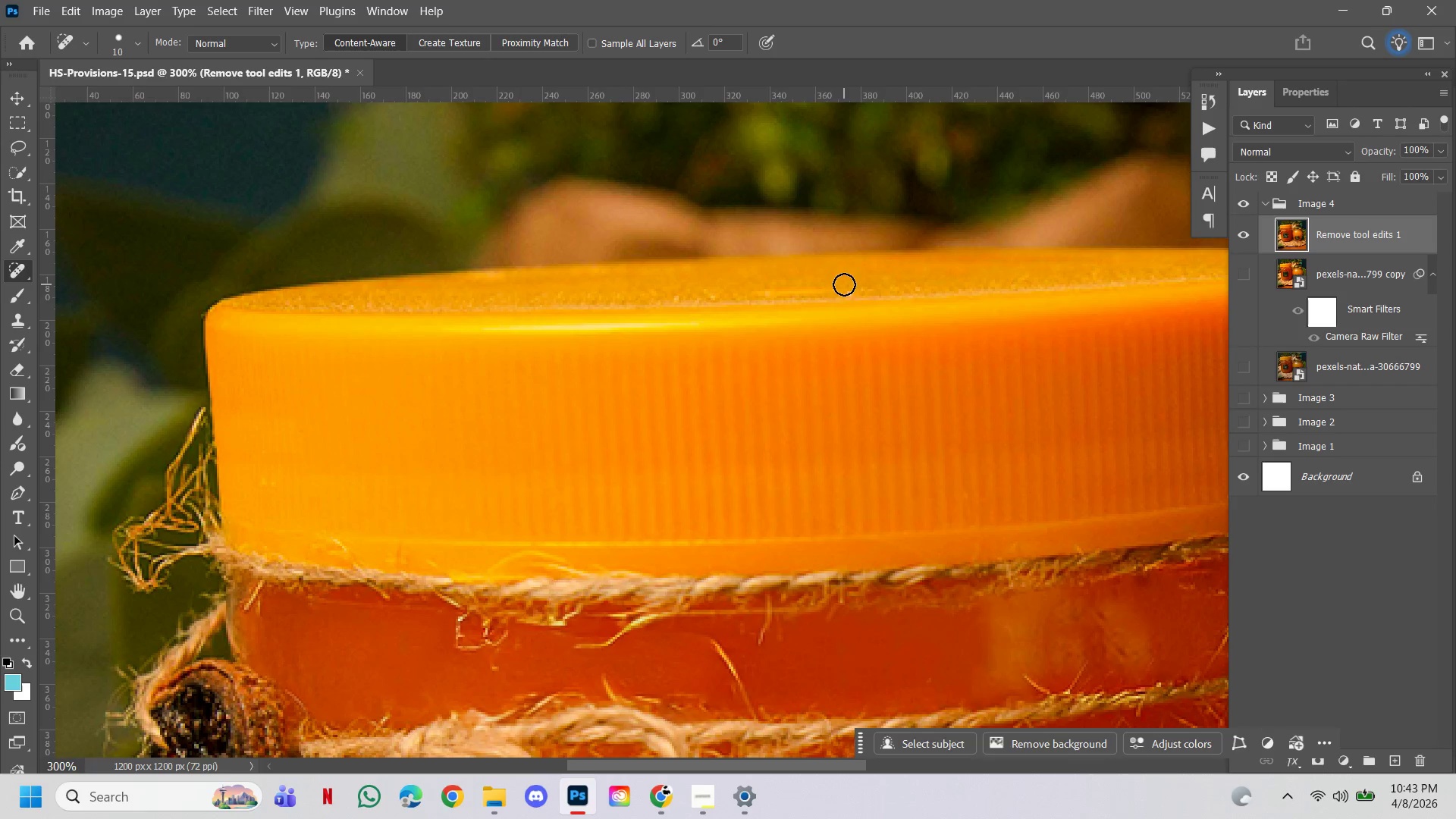 
left_click([849, 287])
 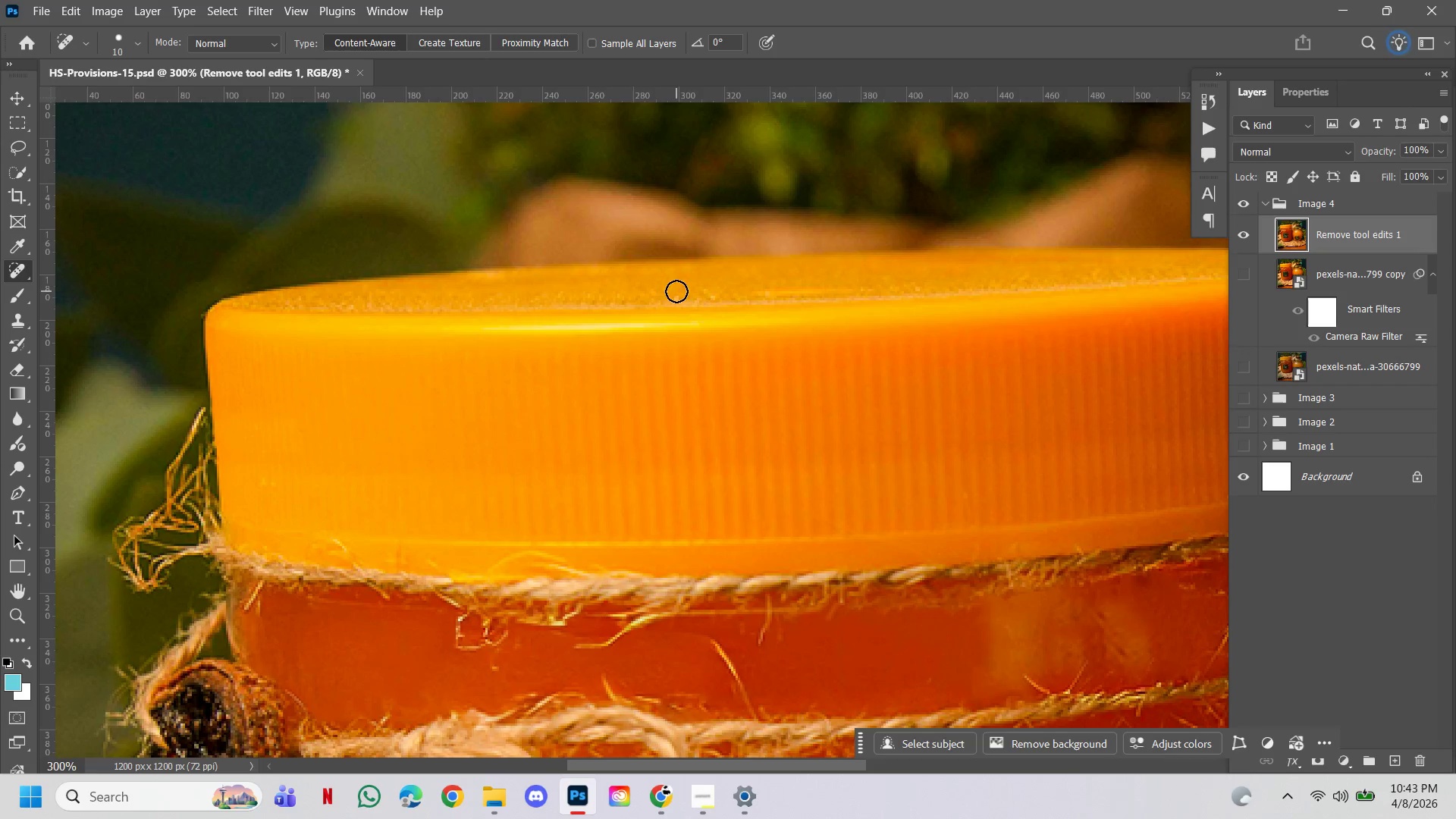 
left_click([674, 294])
 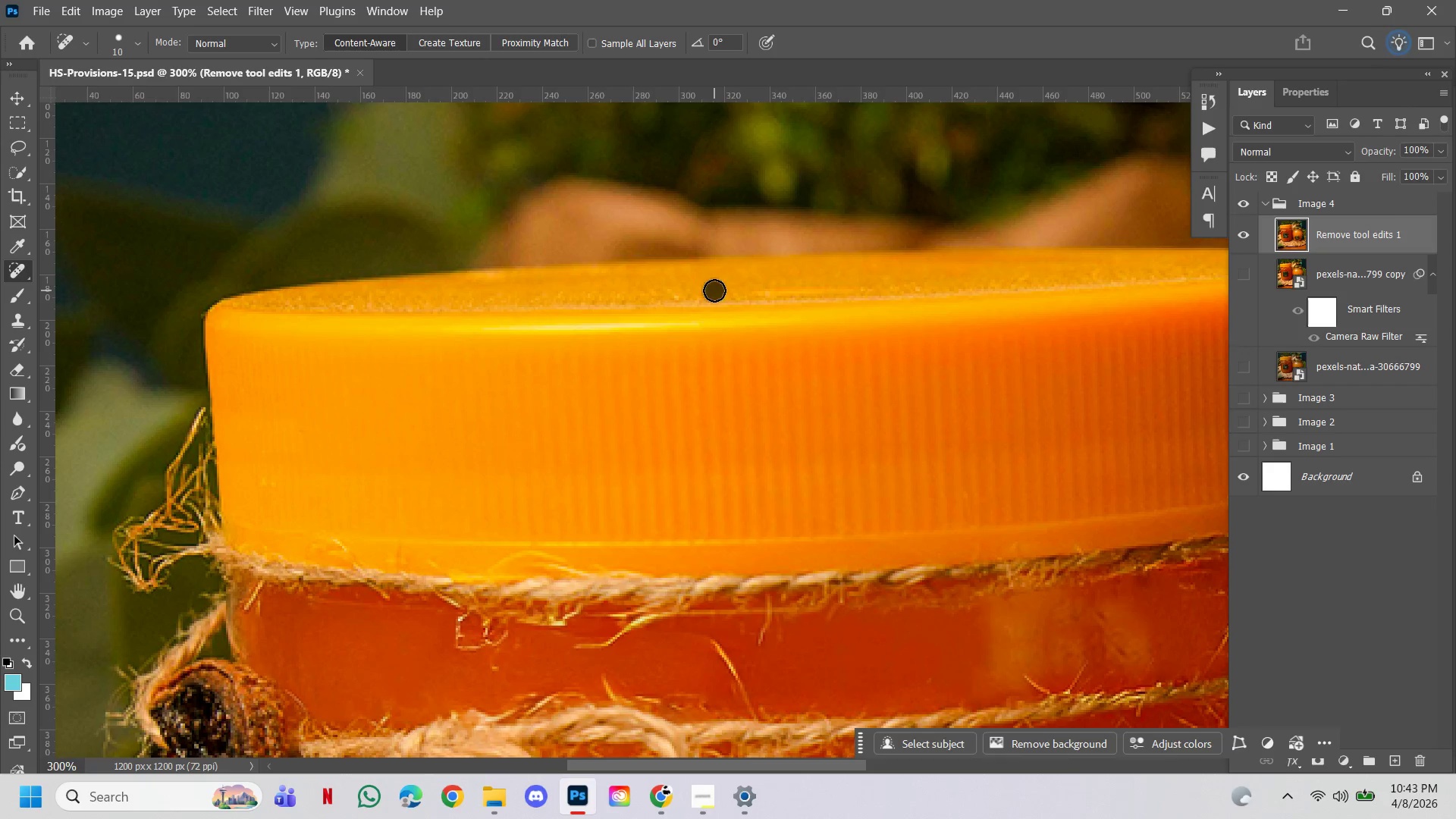 
double_click([696, 290])
 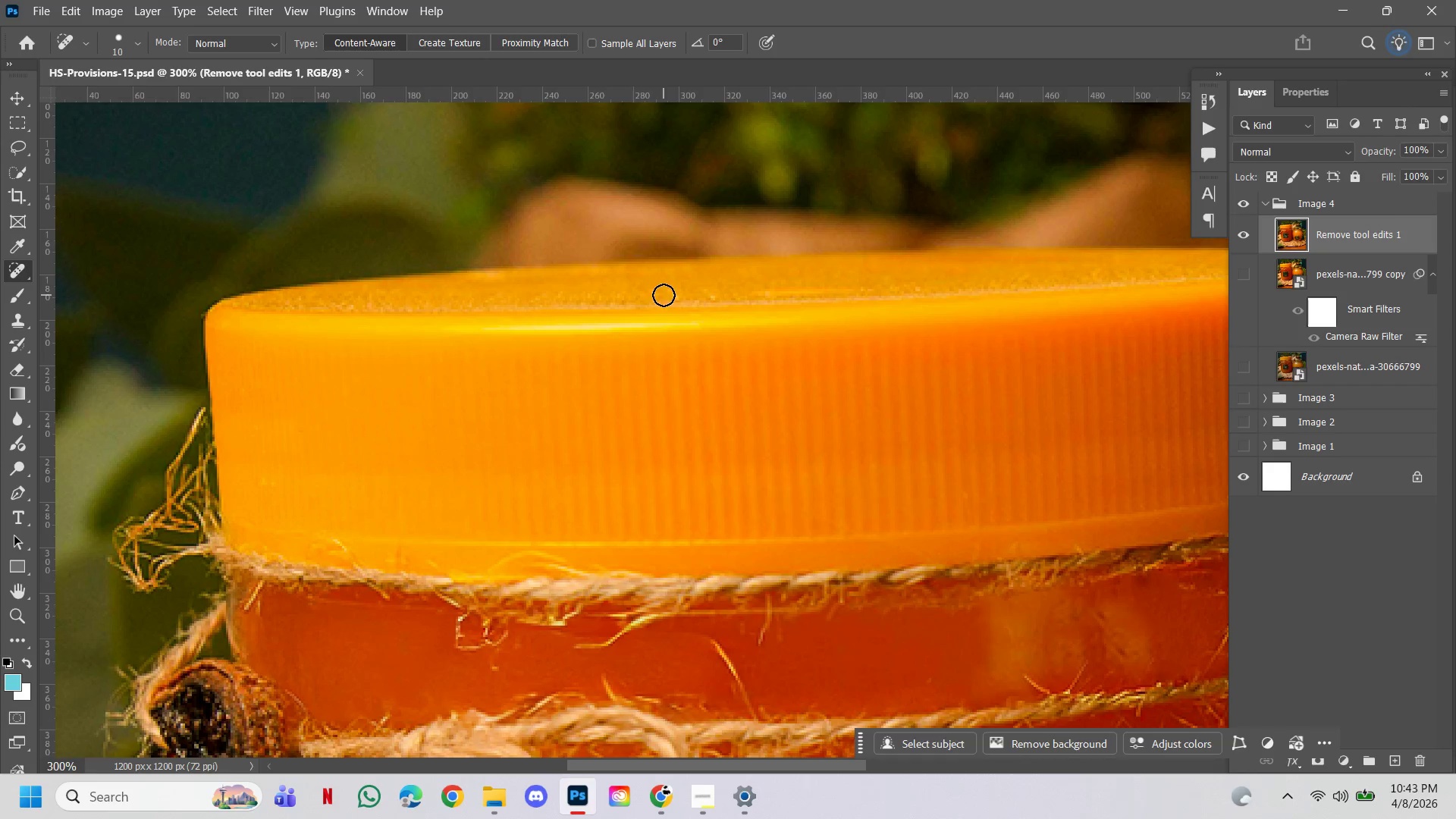 
left_click_drag(start_coordinate=[664, 295], to_coordinate=[717, 285])
 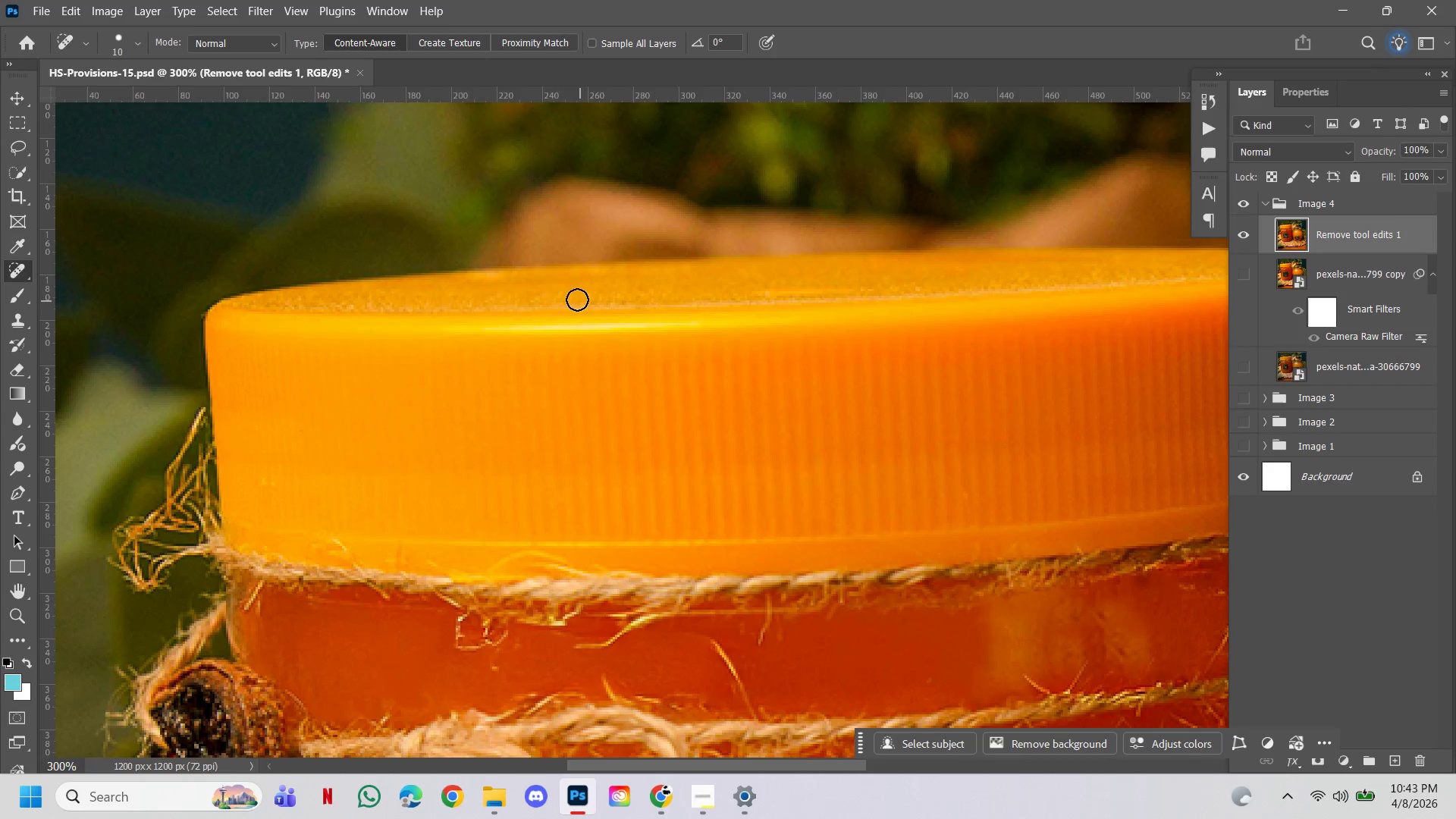 
left_click_drag(start_coordinate=[560, 293], to_coordinate=[580, 300])
 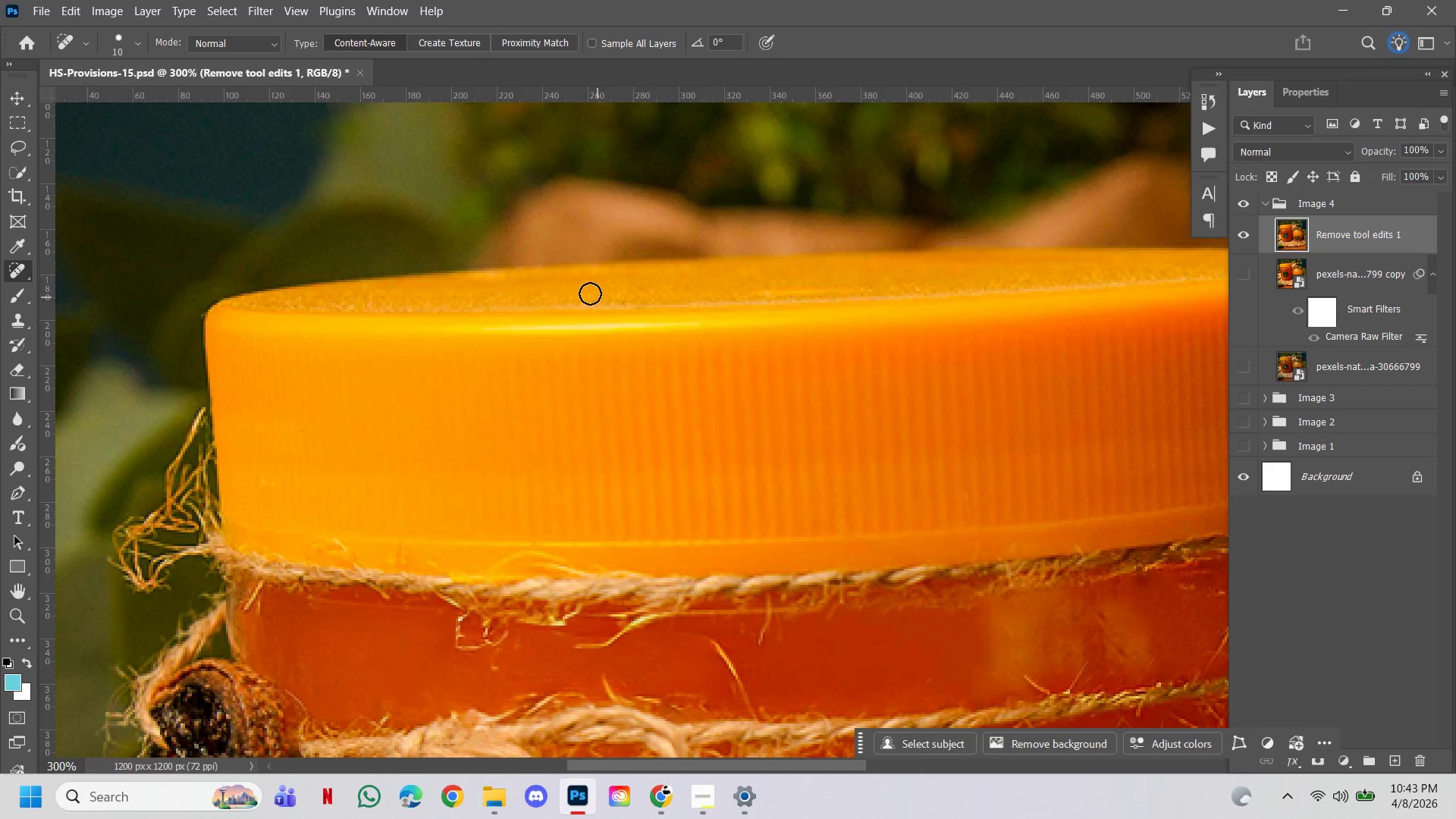 
left_click_drag(start_coordinate=[591, 293], to_coordinate=[633, 290])
 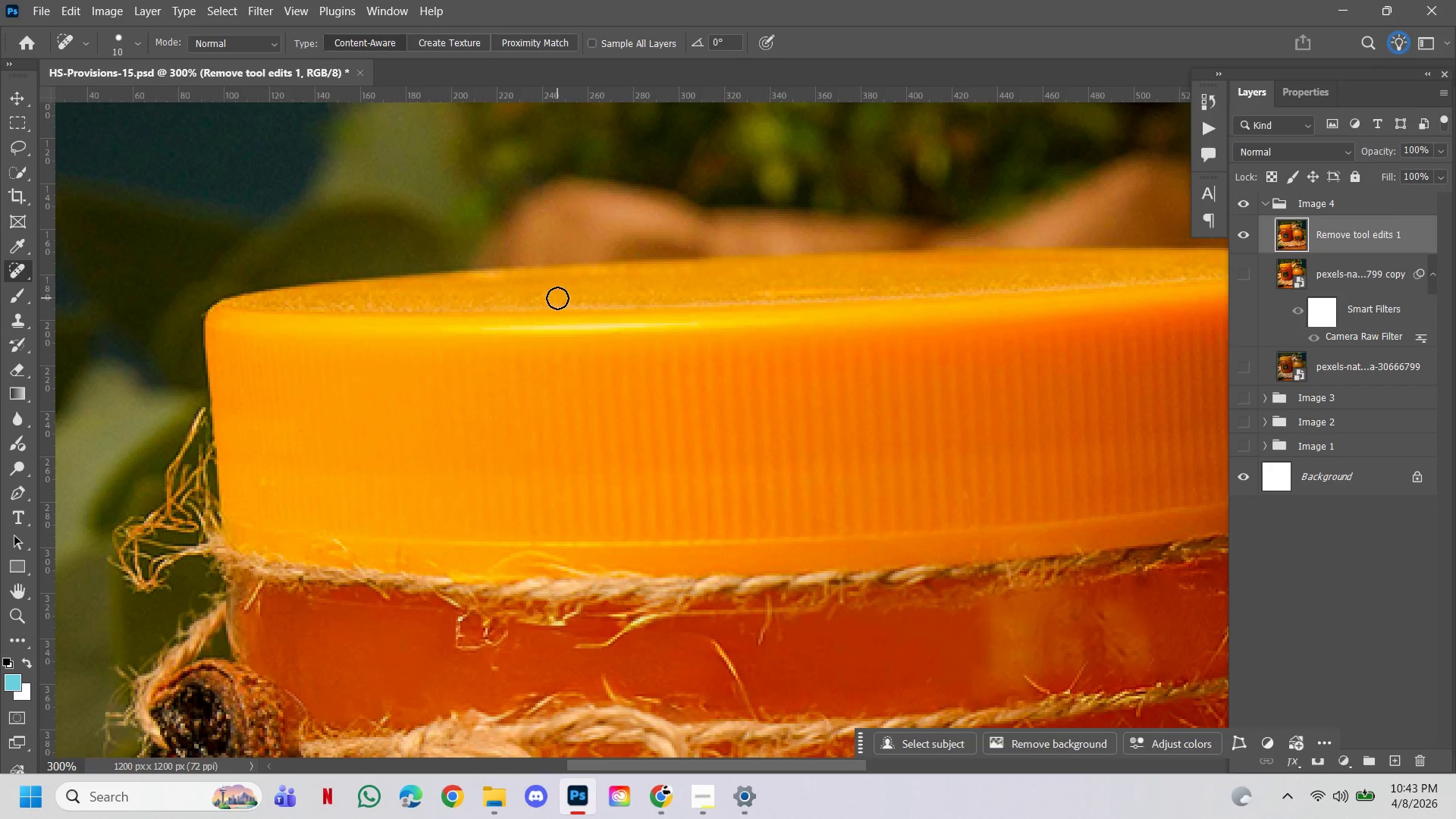 
left_click_drag(start_coordinate=[557, 298], to_coordinate=[570, 296])
 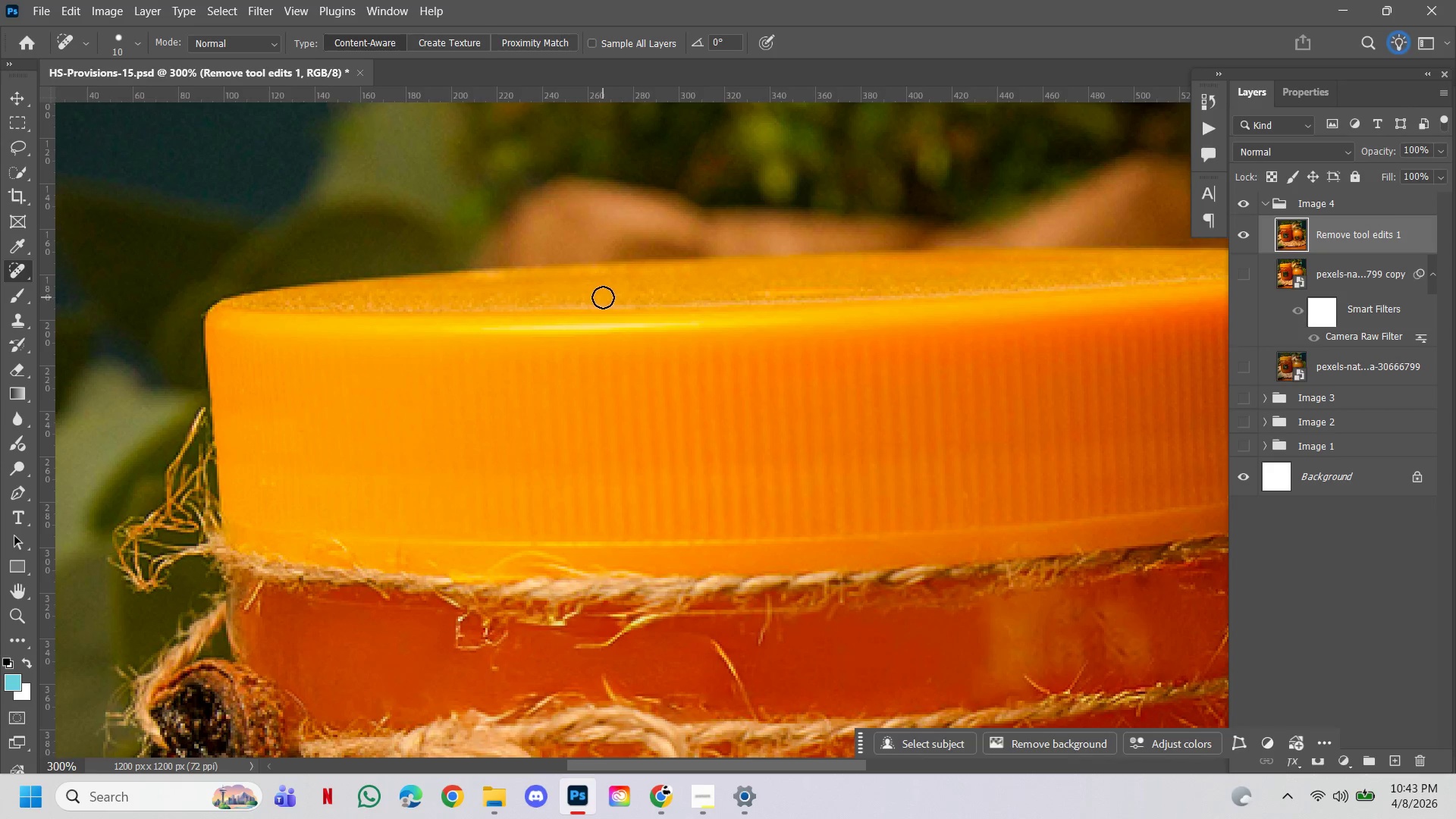 
left_click_drag(start_coordinate=[603, 297], to_coordinate=[586, 297])
 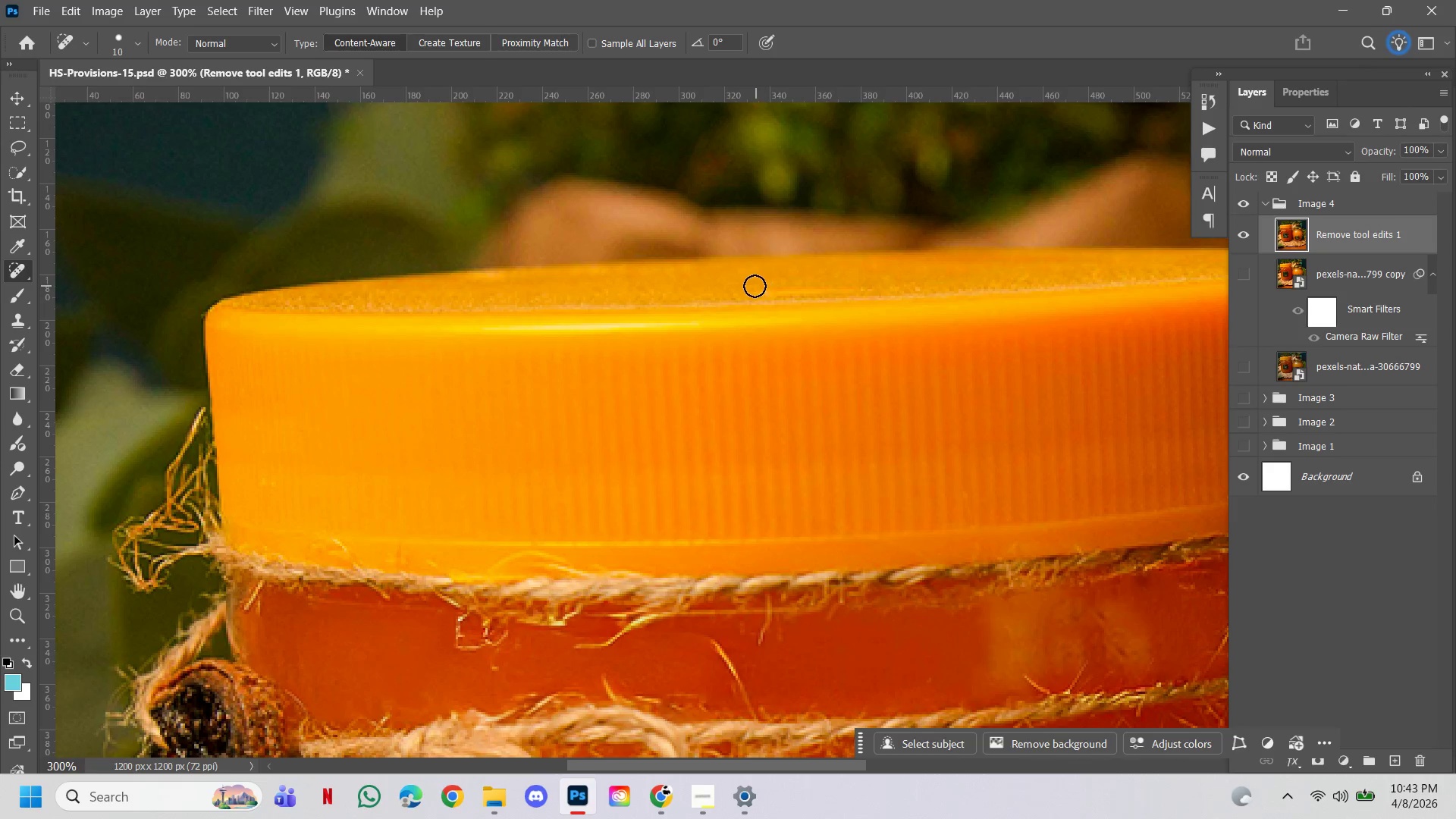 
left_click_drag(start_coordinate=[752, 286], to_coordinate=[809, 284])
 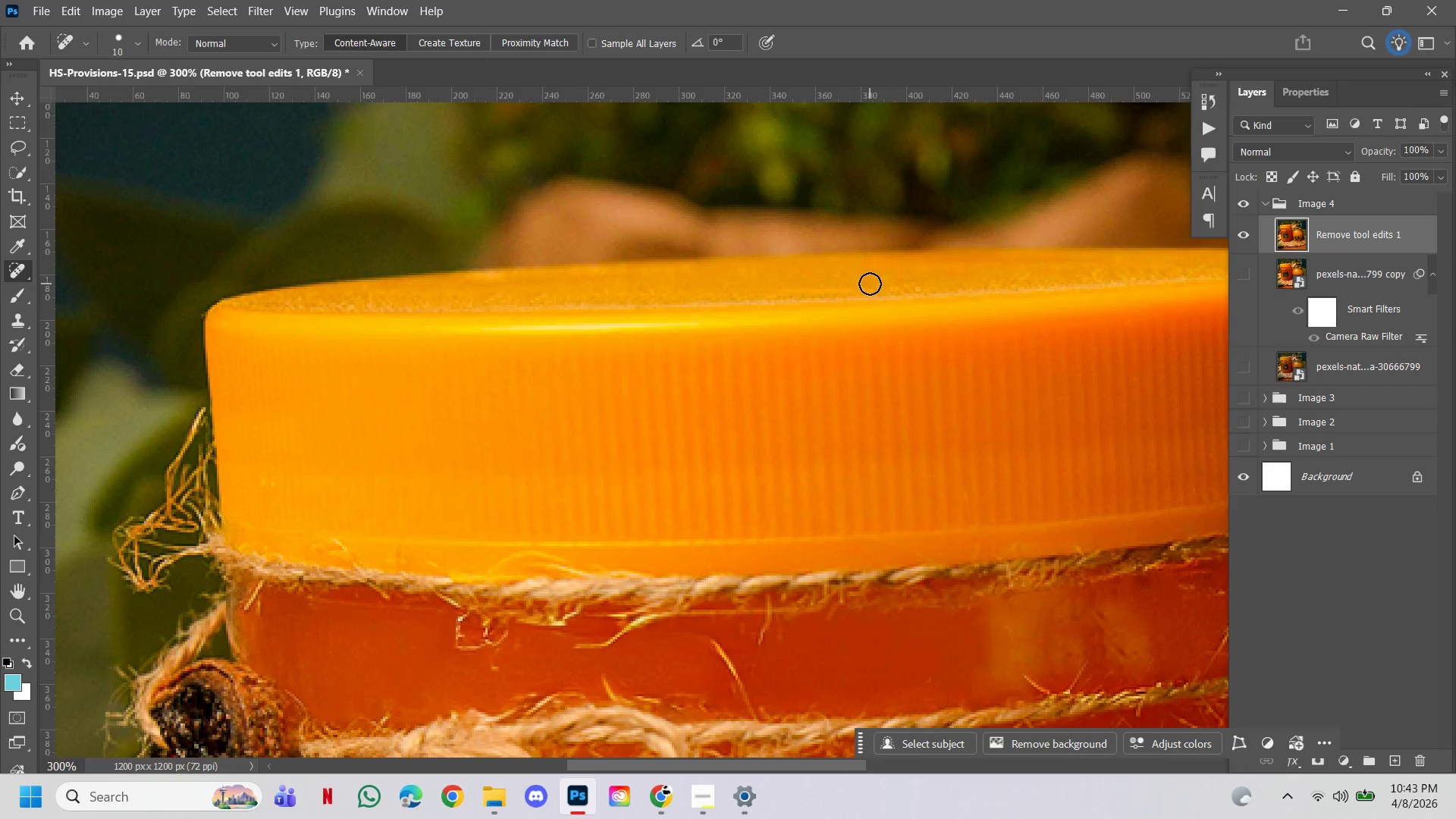 
left_click_drag(start_coordinate=[870, 284], to_coordinate=[824, 285])
 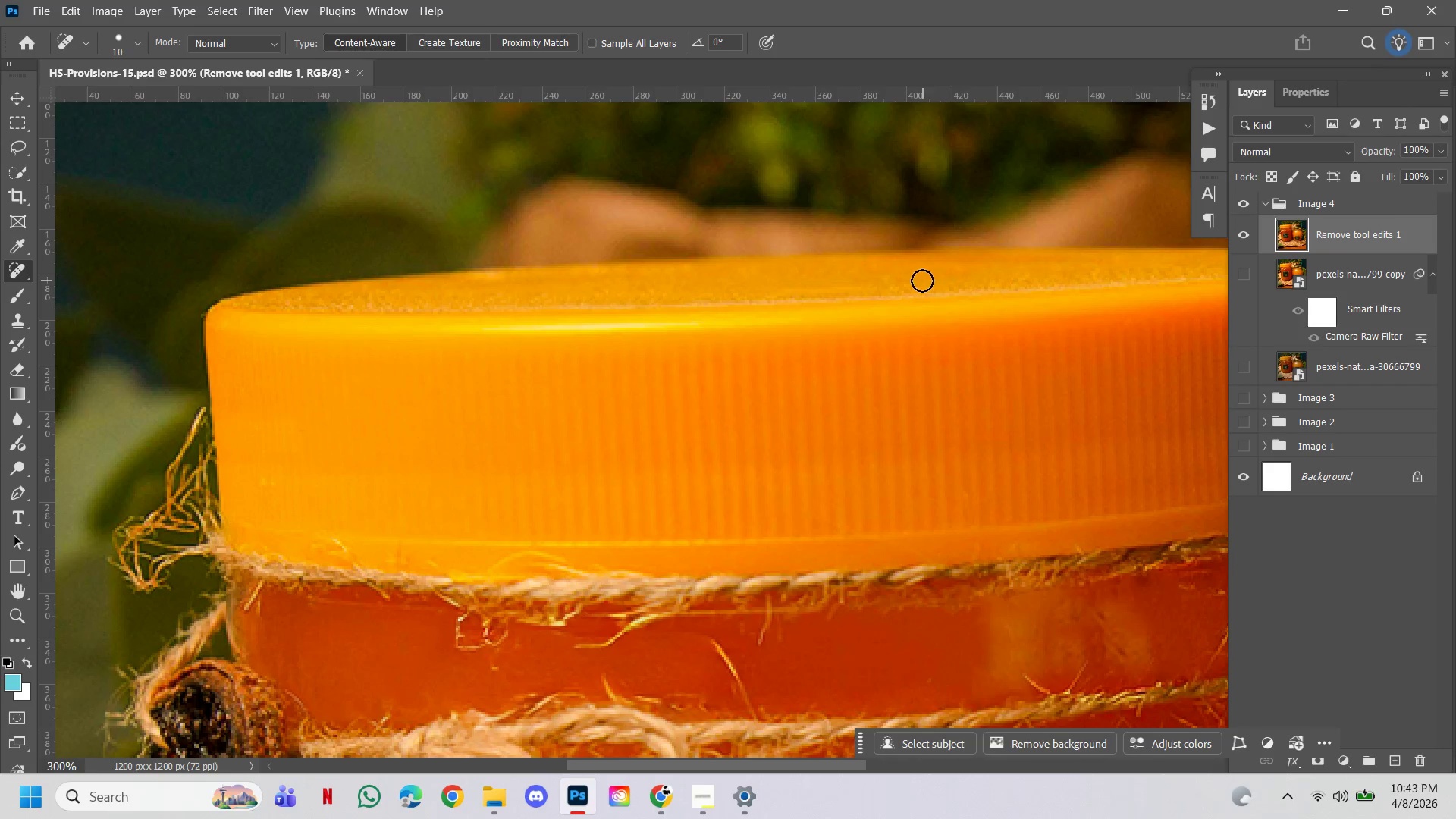 
left_click([917, 282])
 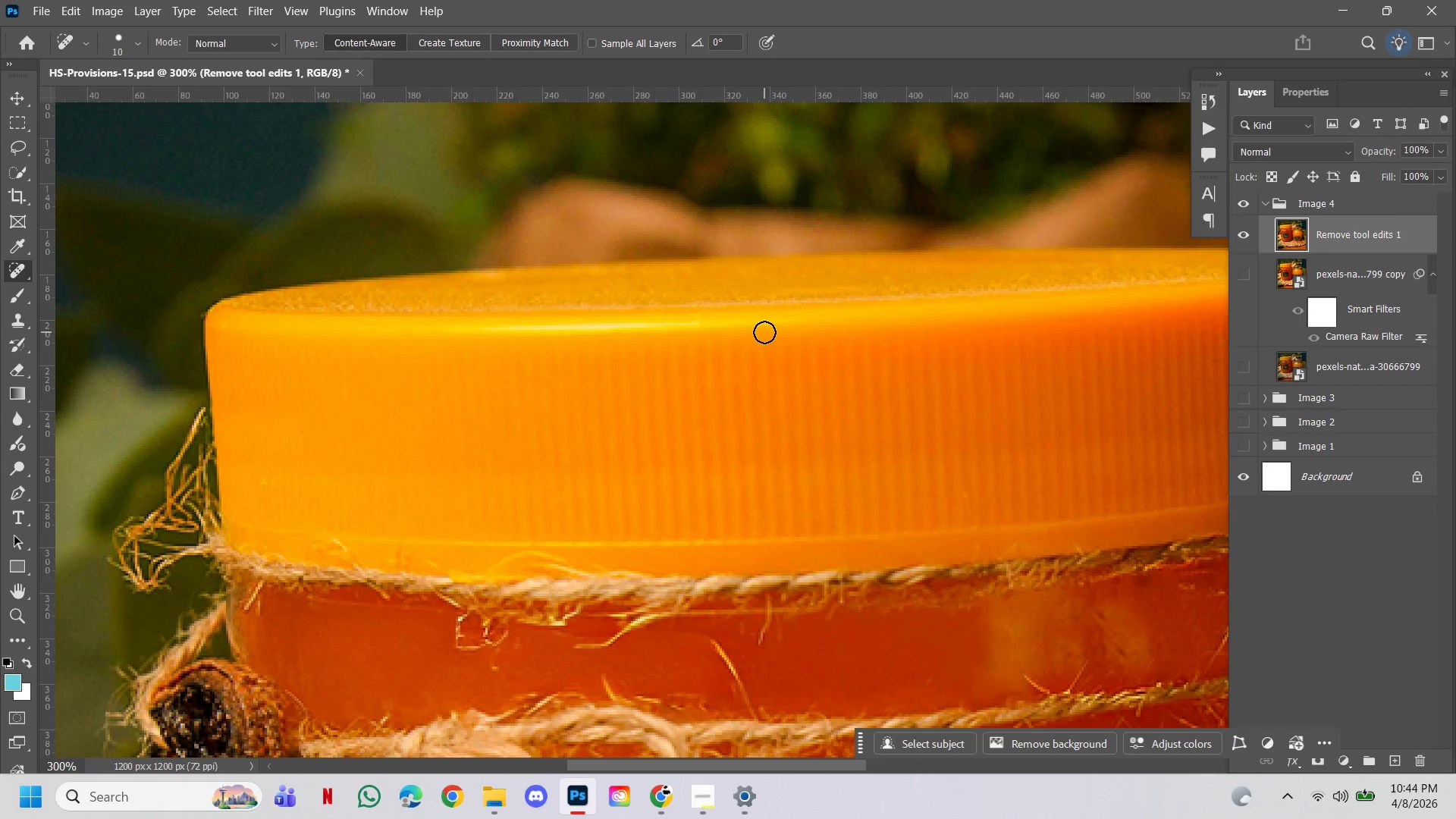 
hold_key(key=ControlLeft, duration=0.7)
 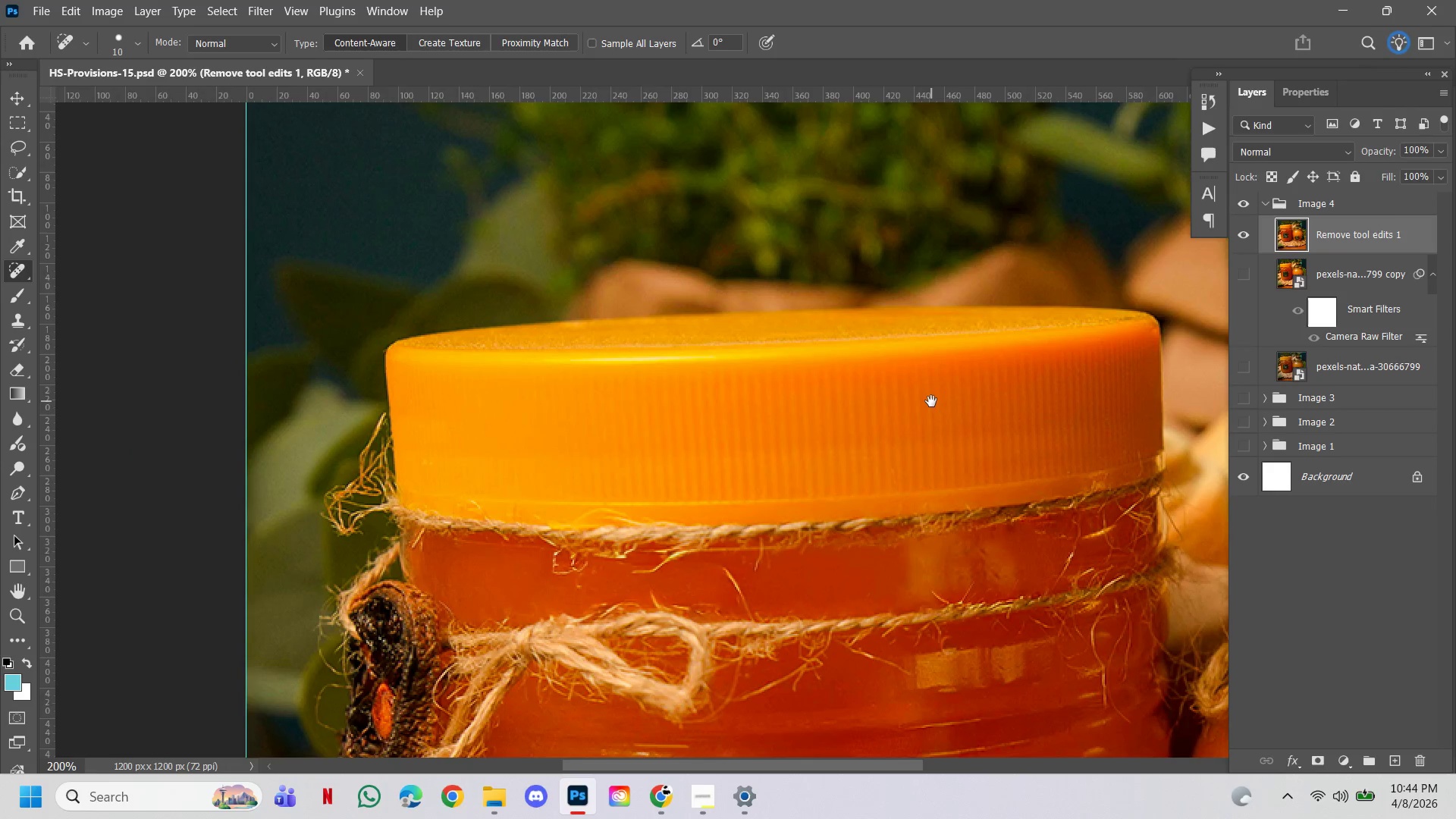 
hold_key(key=Space, duration=11.36)
 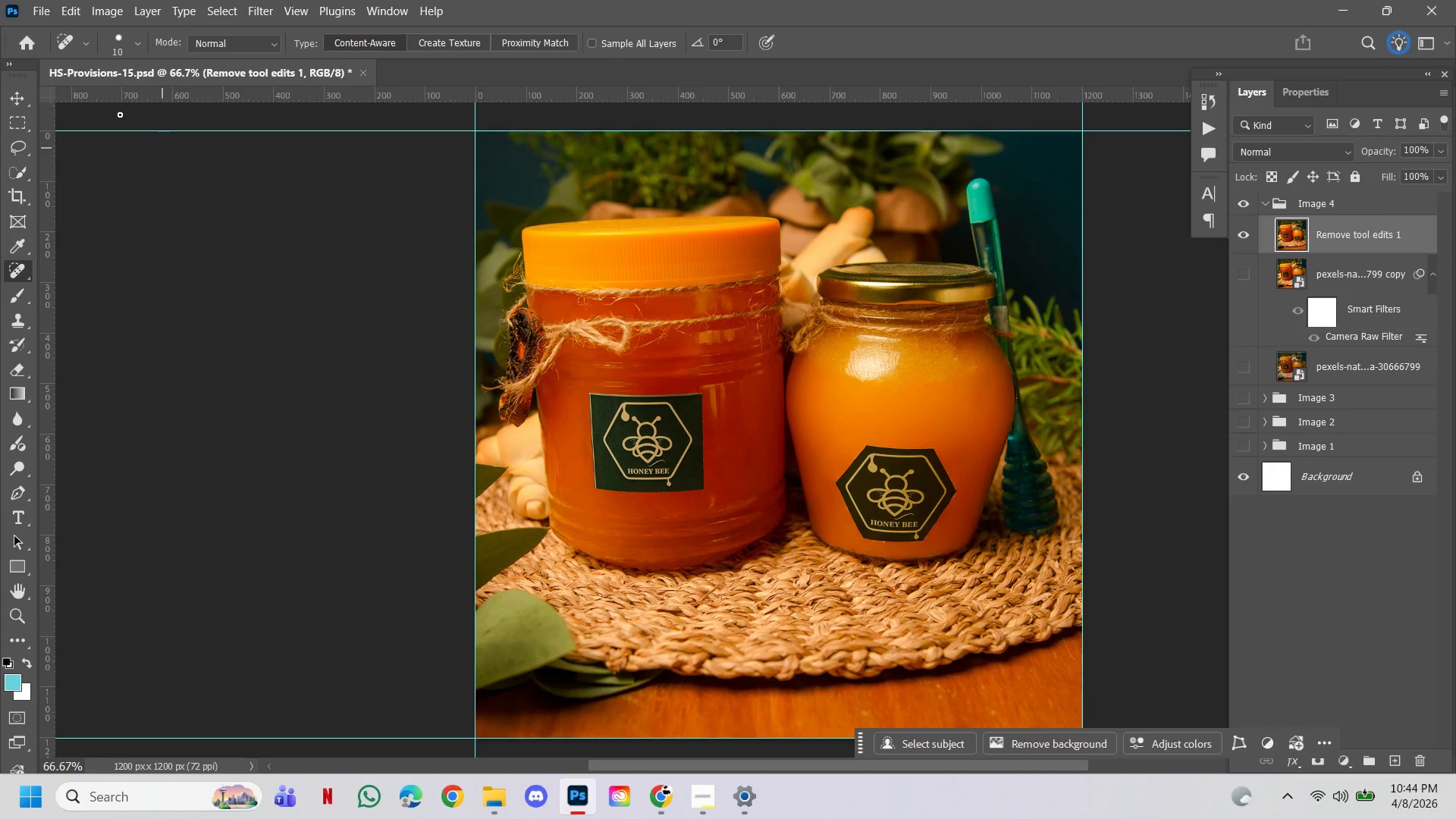 
hold_key(key=AltLeft, duration=0.53)
left_click([757, 414])
 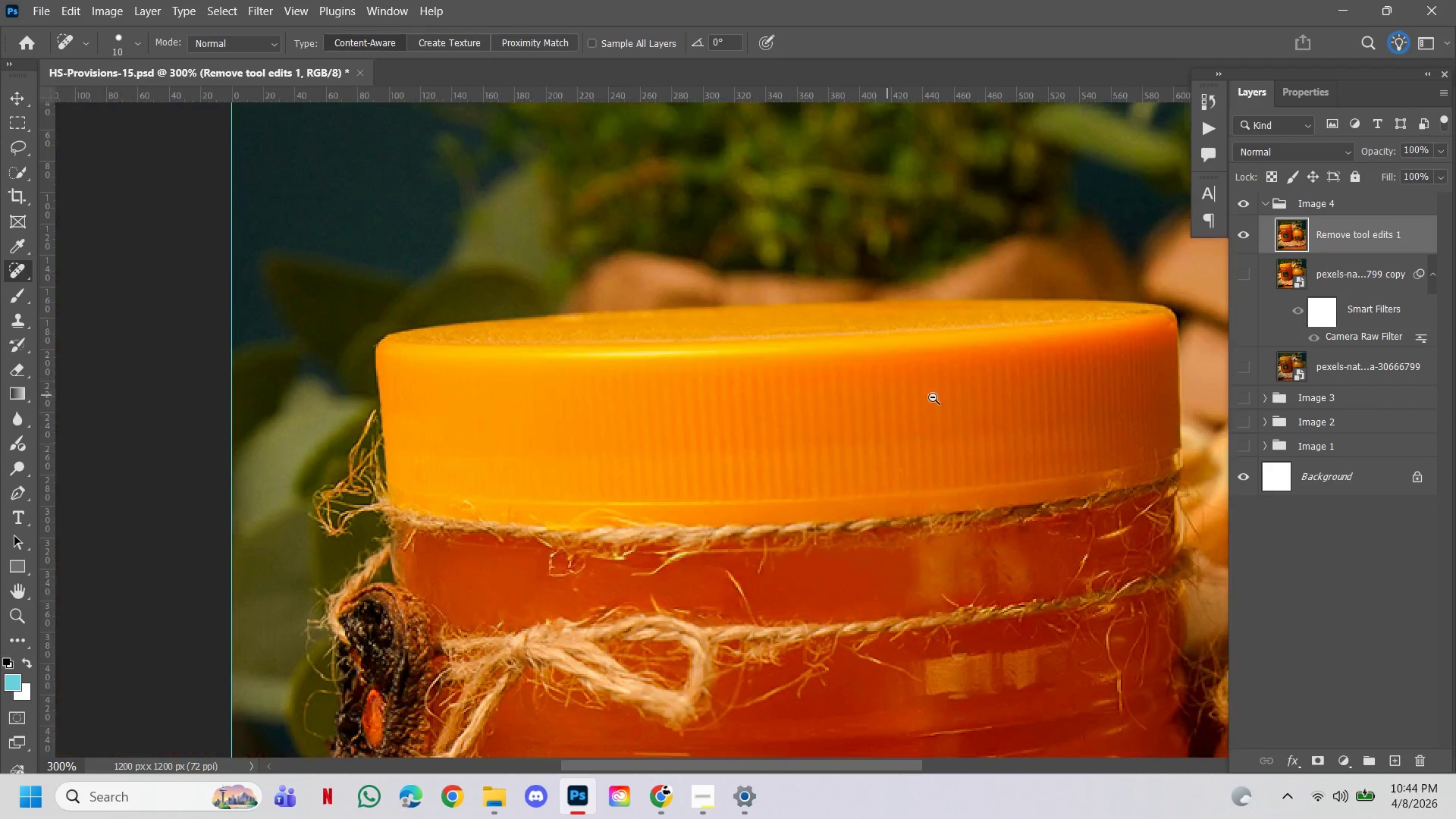 
left_click_drag(start_coordinate=[935, 398], to_coordinate=[929, 402])
 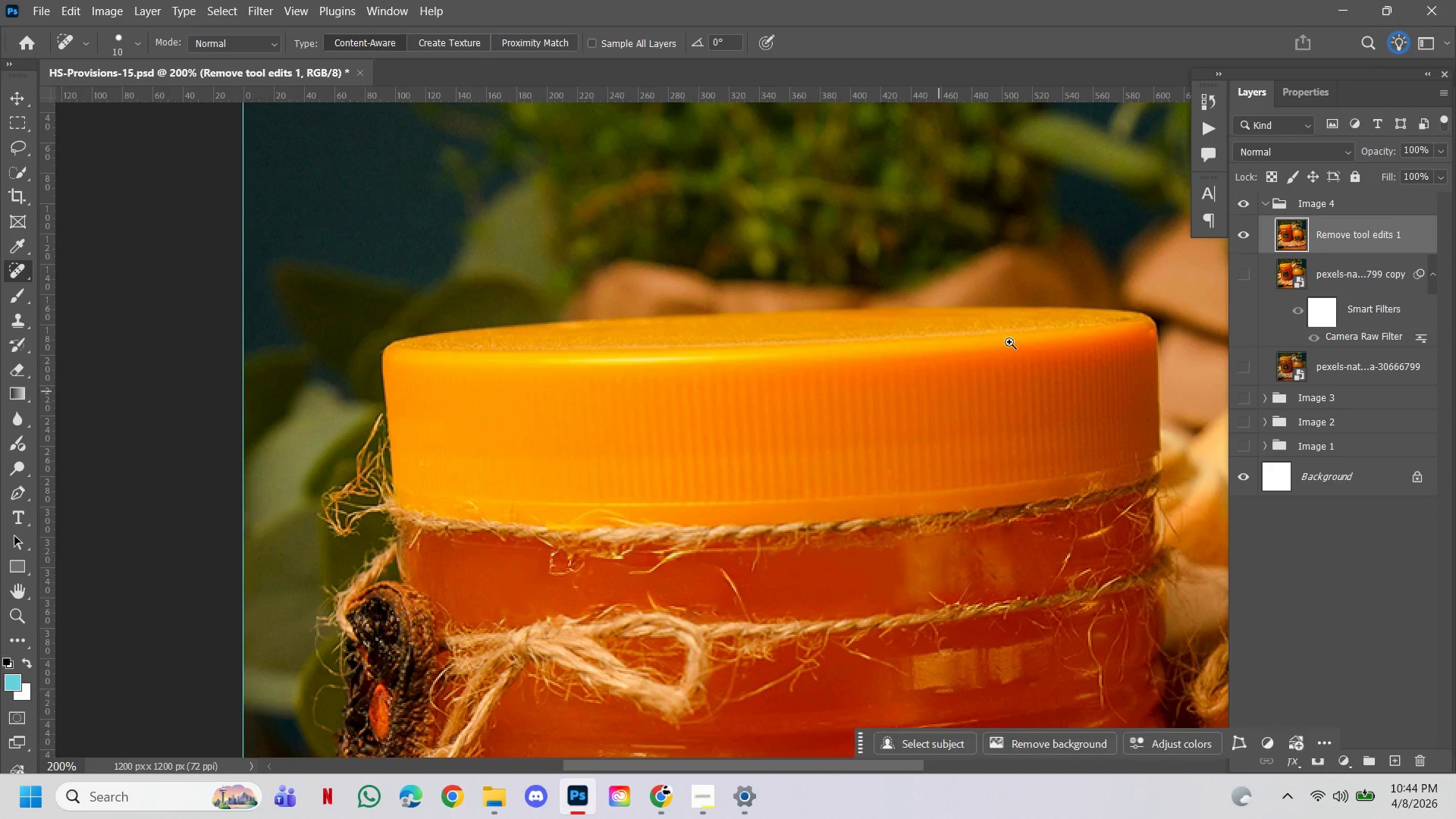 
hold_key(key=ControlLeft, duration=1.5)
hold_key(key=AltLeft, duration=1.06)
left_click([822, 425])
 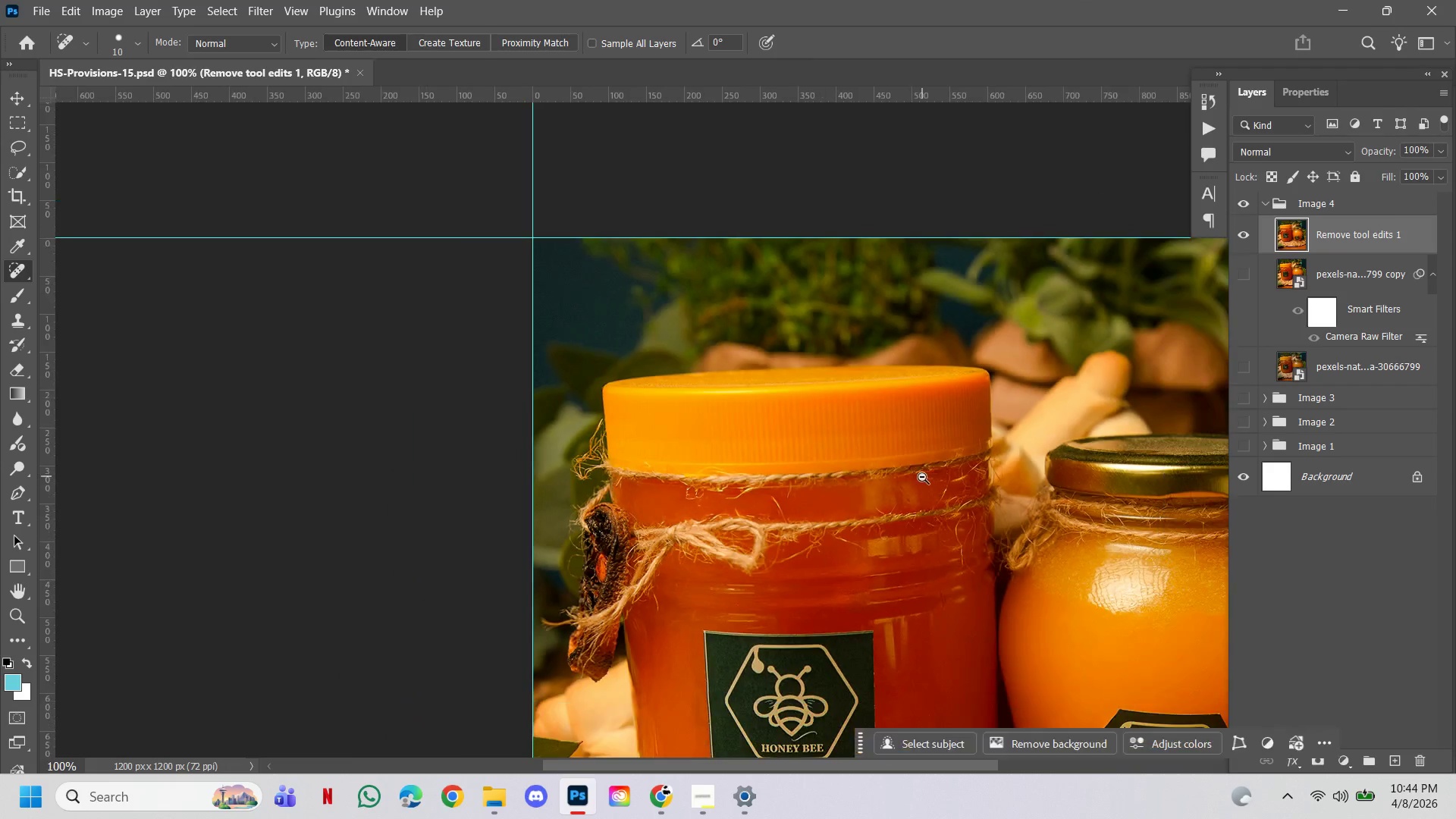 
left_click([922, 477])
 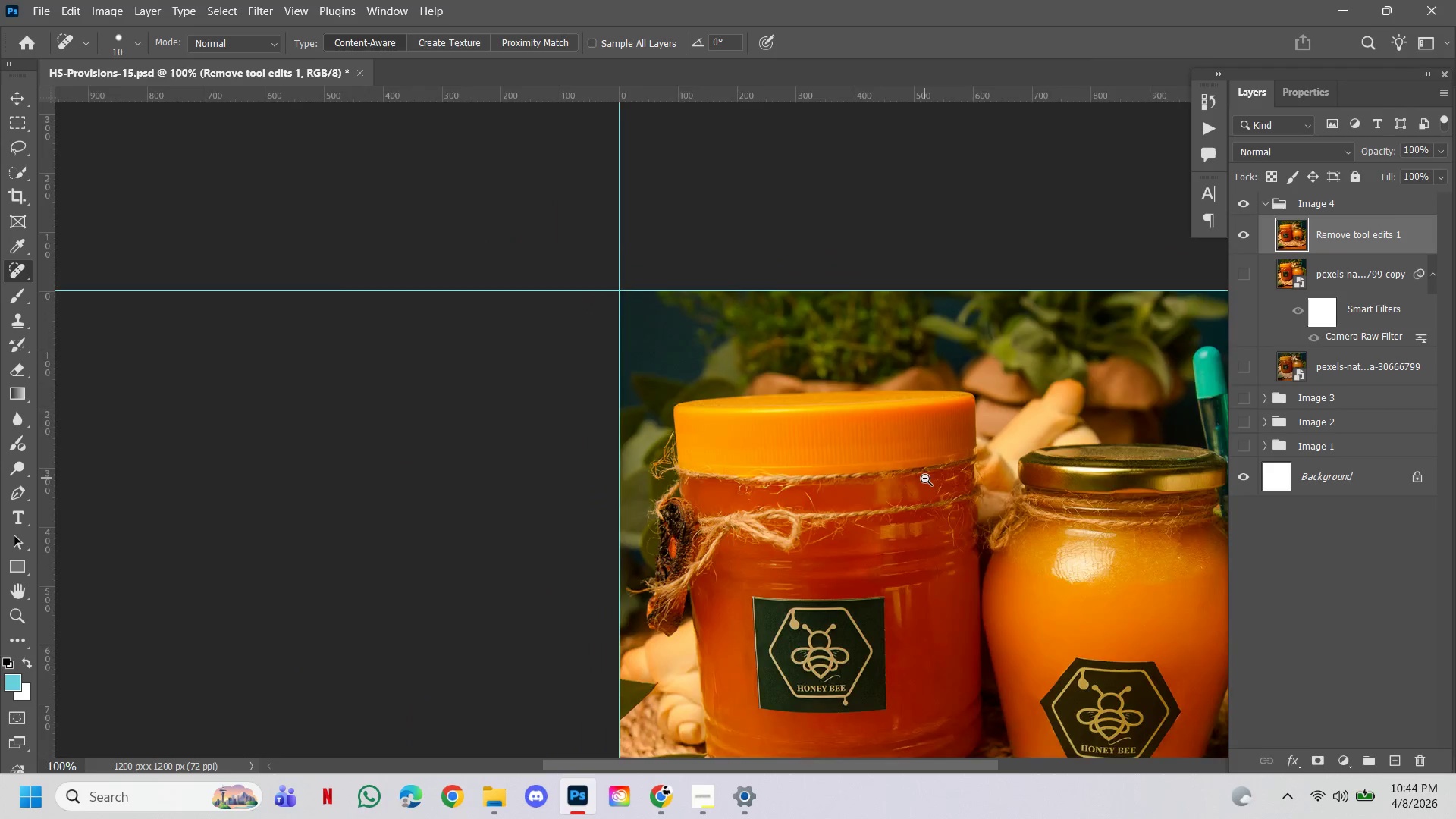 
left_click_drag(start_coordinate=[925, 479], to_coordinate=[757, 392])
 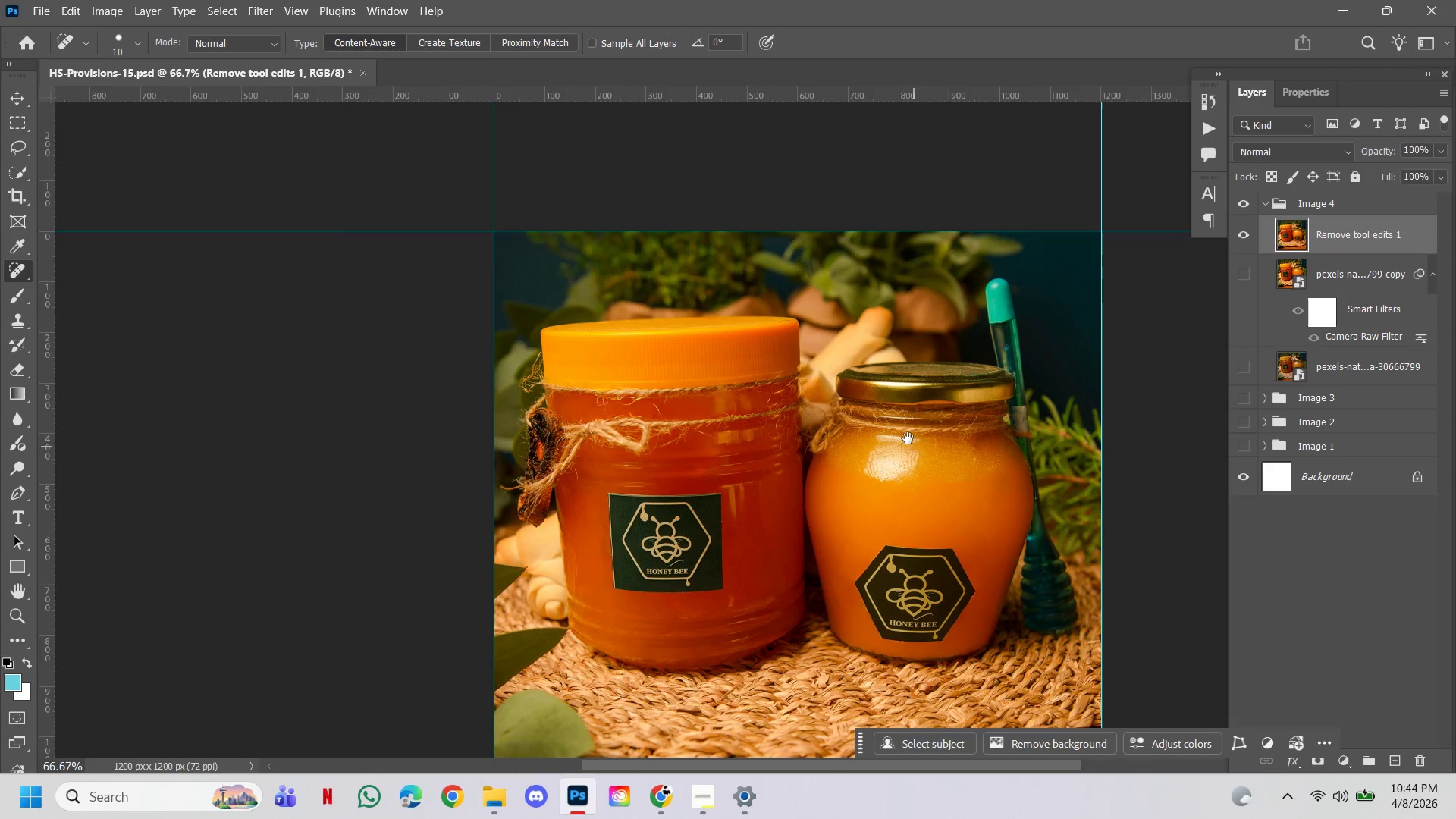 
hold_key(key=ControlLeft, duration=2.02)
left_click([934, 377])
 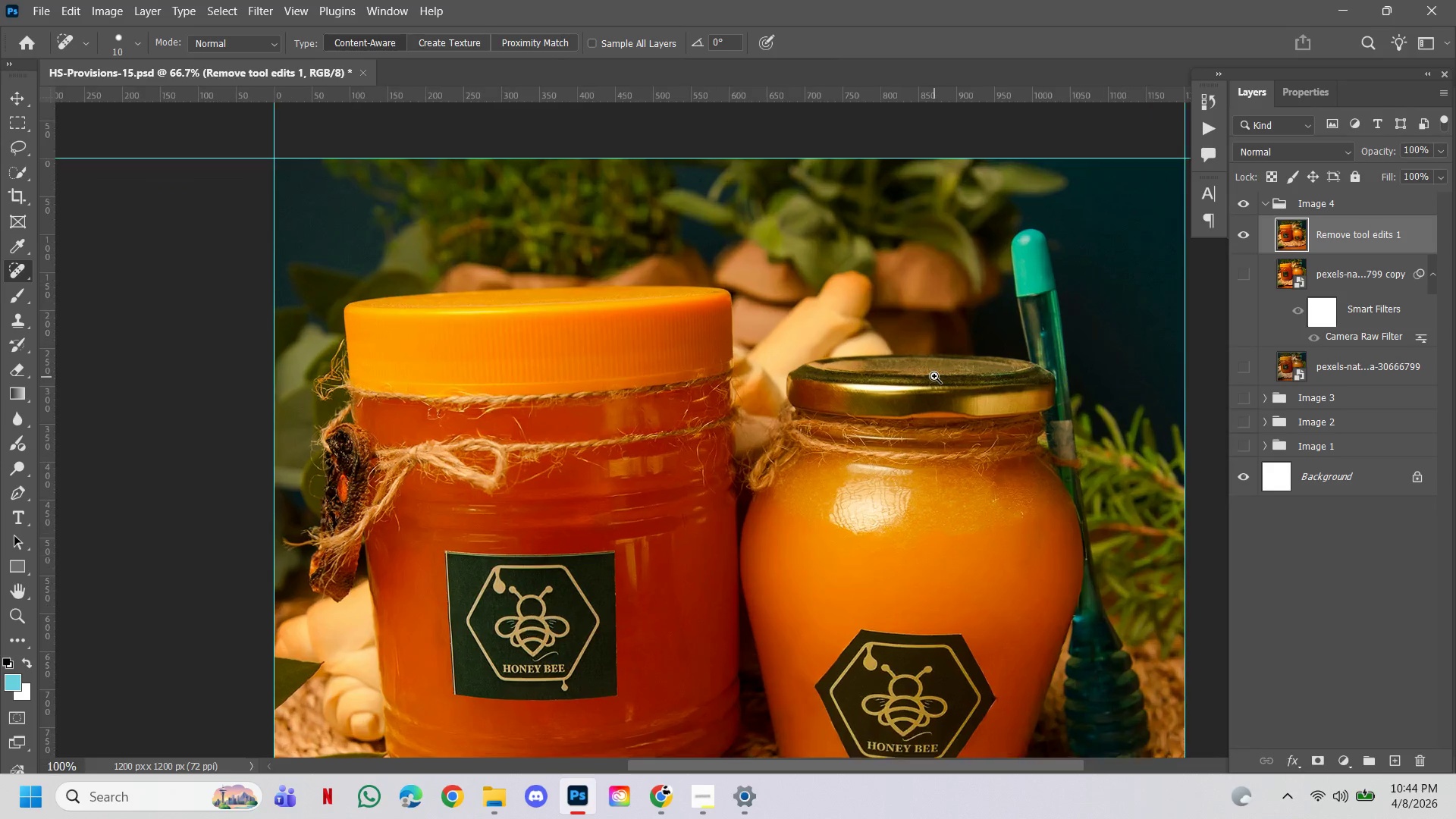 
hold_key(key=AltLeft, duration=1.36)
left_click([767, 464])
 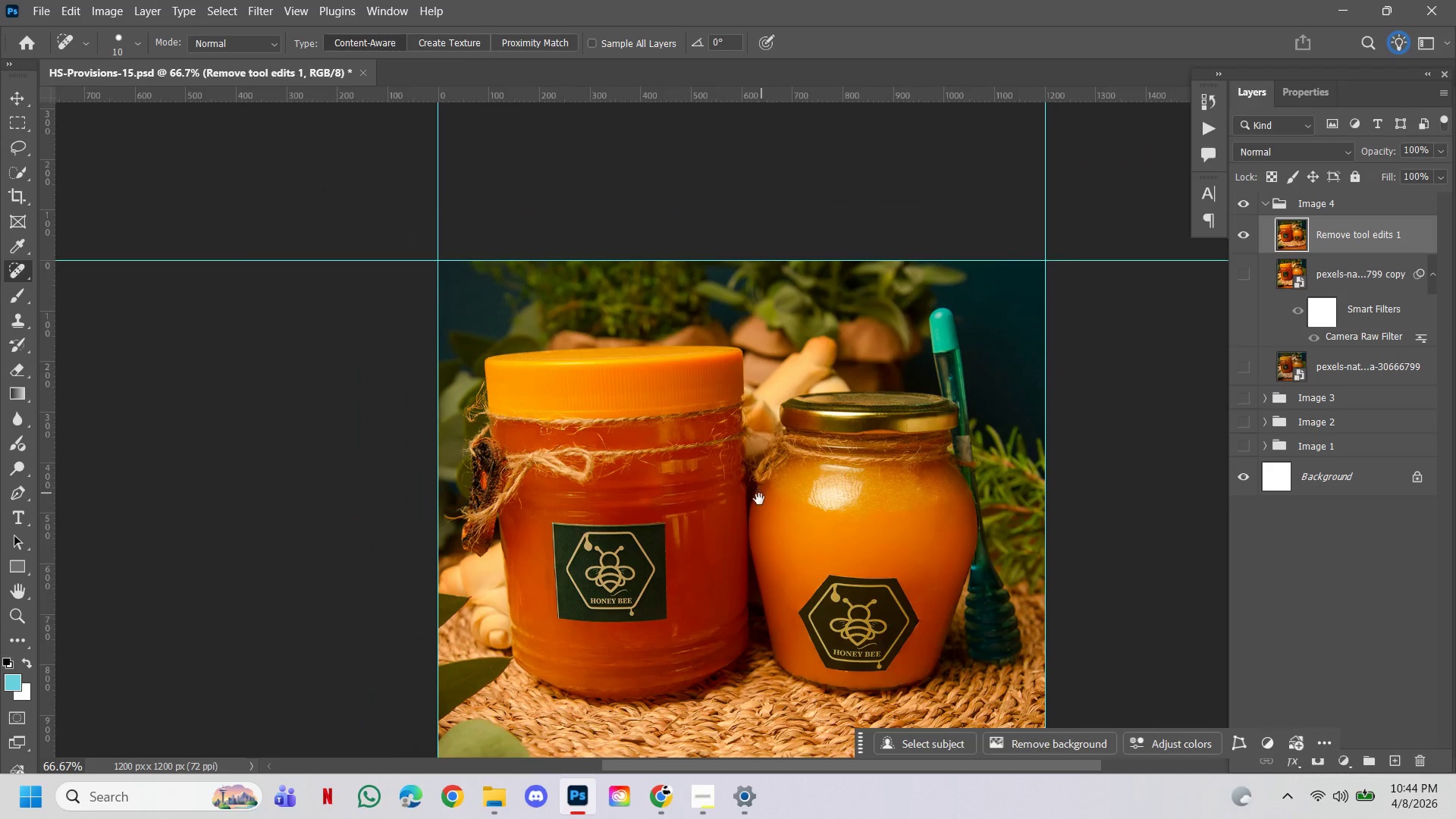 
left_click_drag(start_coordinate=[756, 507], to_coordinate=[753, 435])
 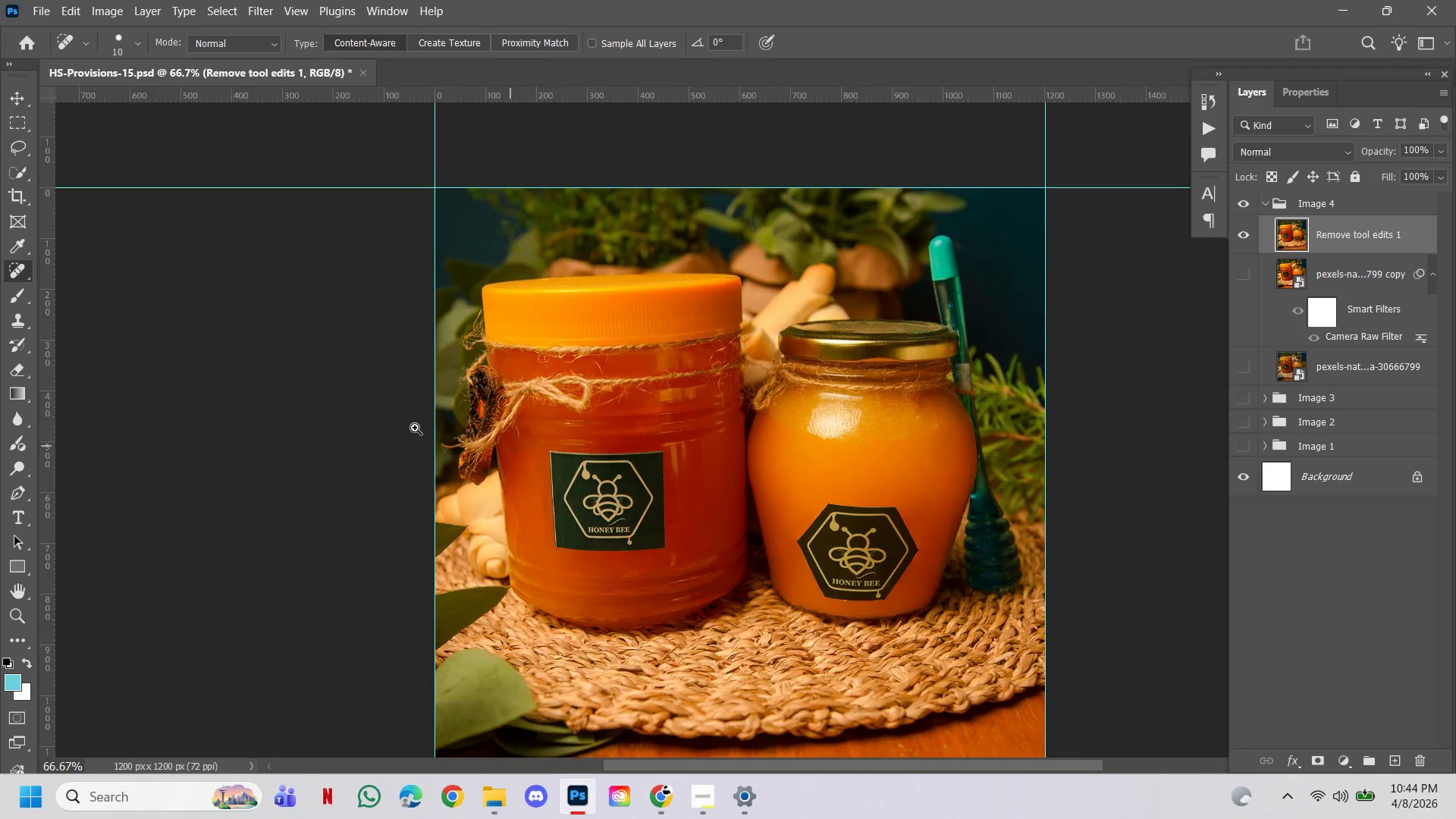 
hold_key(key=ControlLeft, duration=2.91)
double_click([415, 428])
 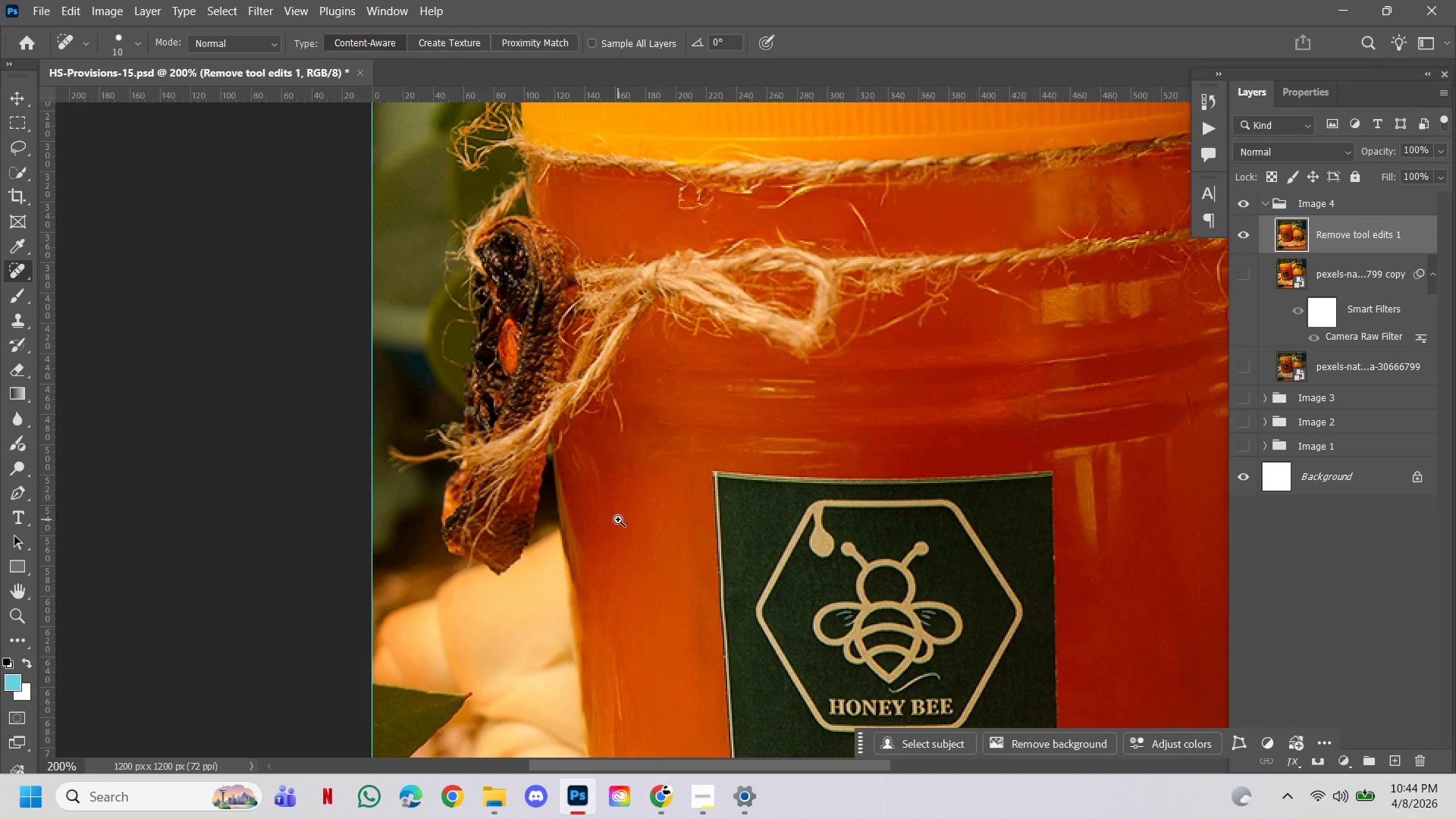 
hold_key(key=AltLeft, duration=1.11)
double_click([778, 518])
 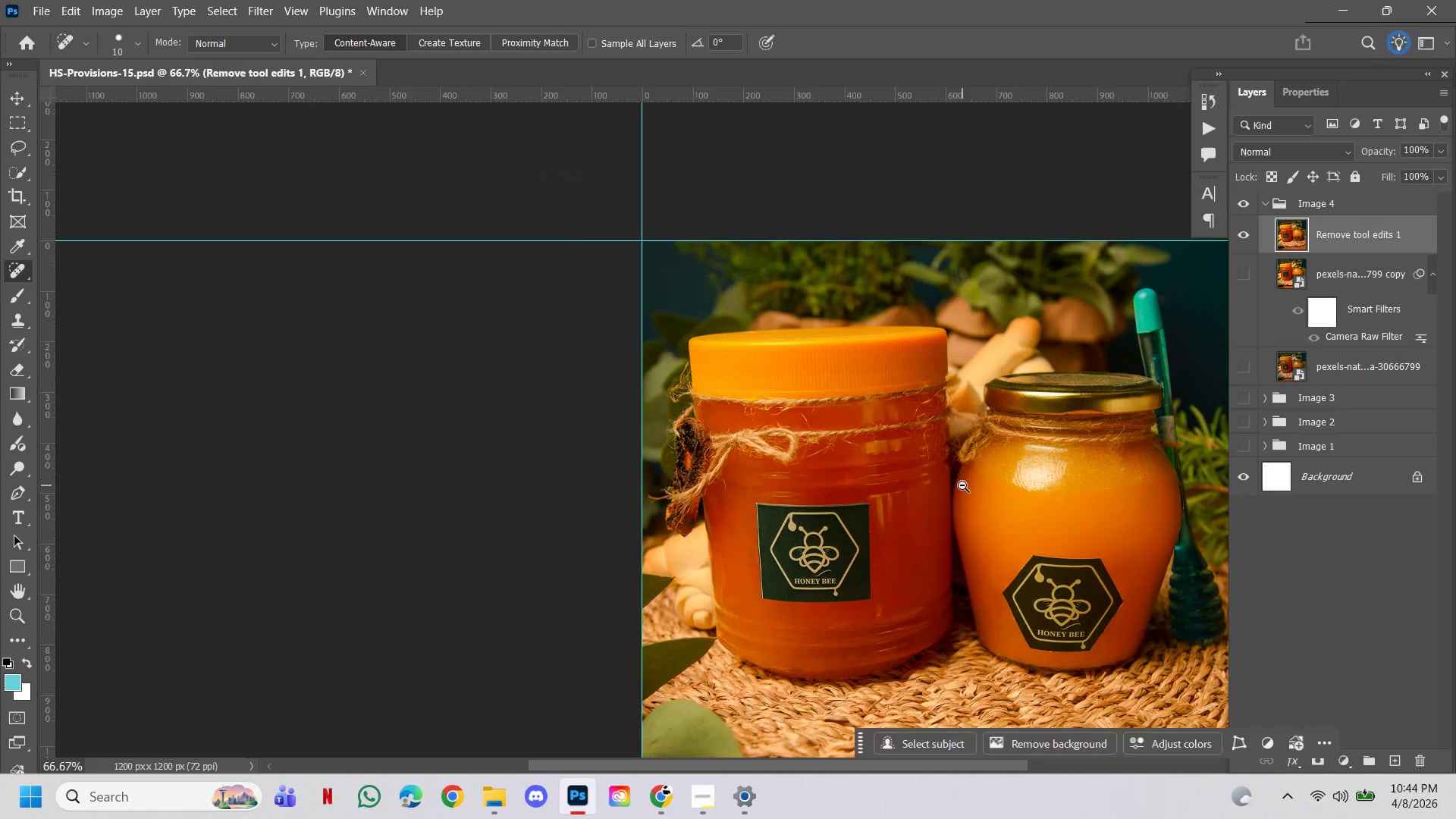 
left_click_drag(start_coordinate=[977, 496], to_coordinate=[811, 386])
 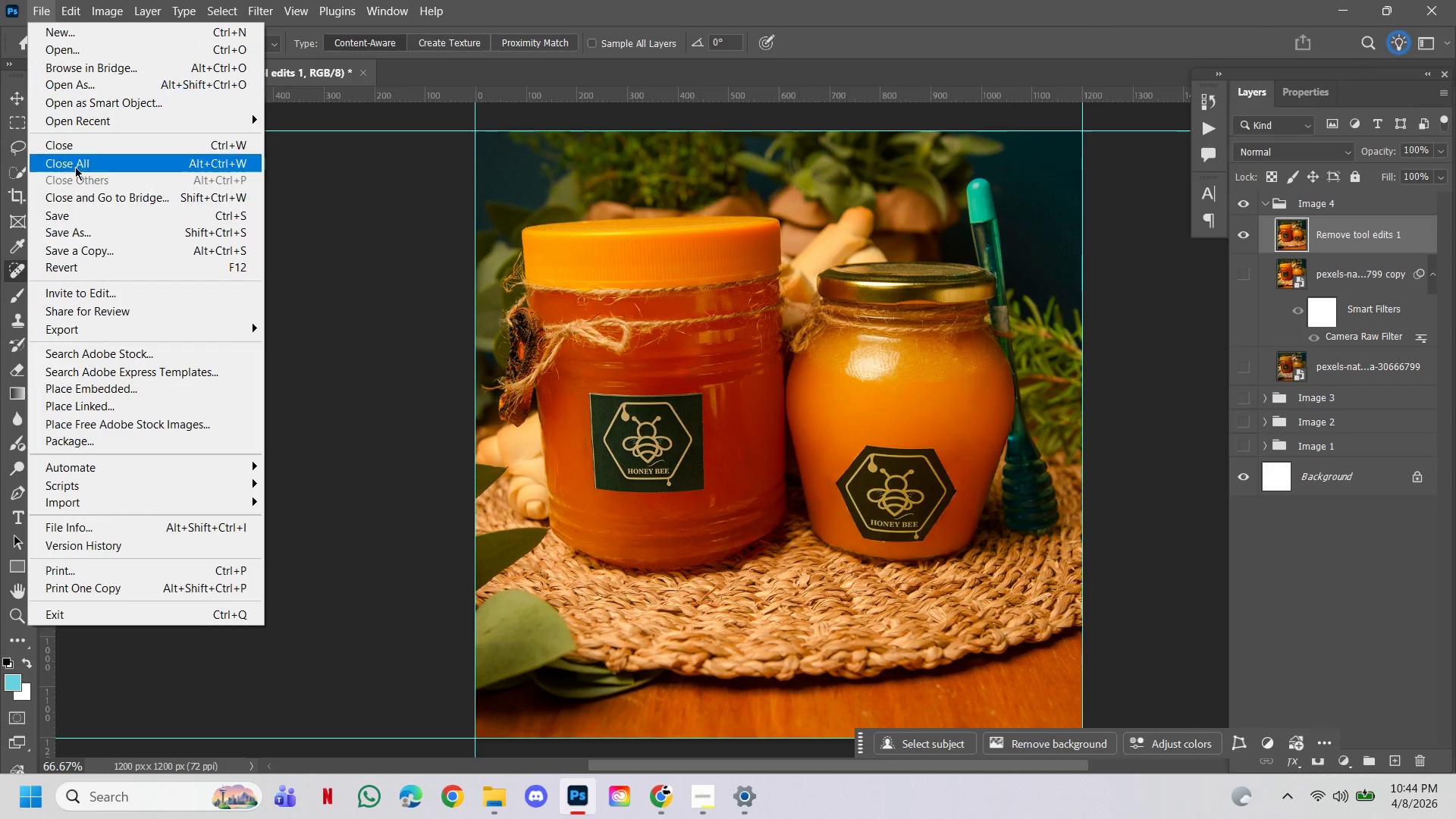 
left_click([86, 215])
 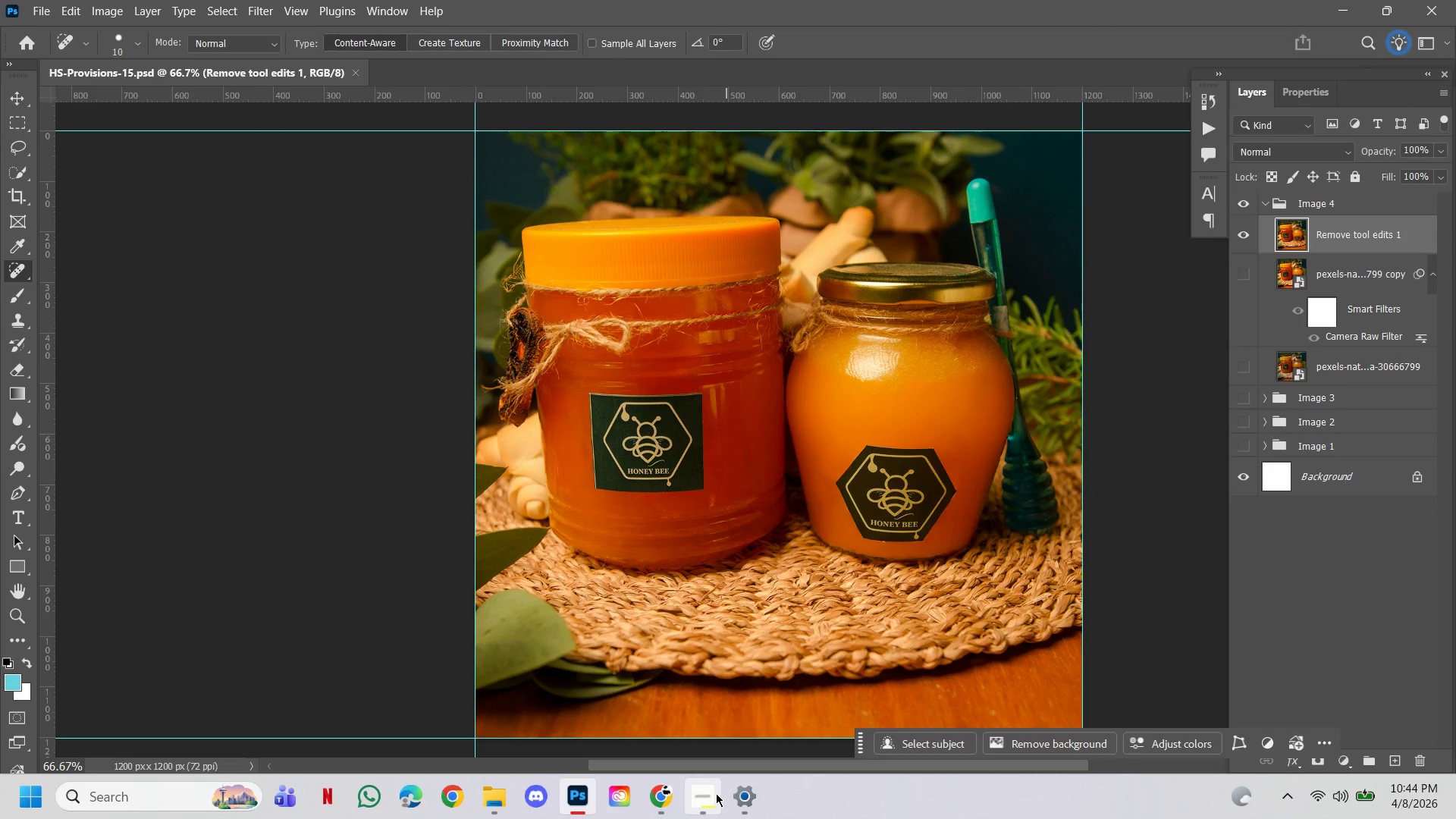 
left_click([716, 794])